 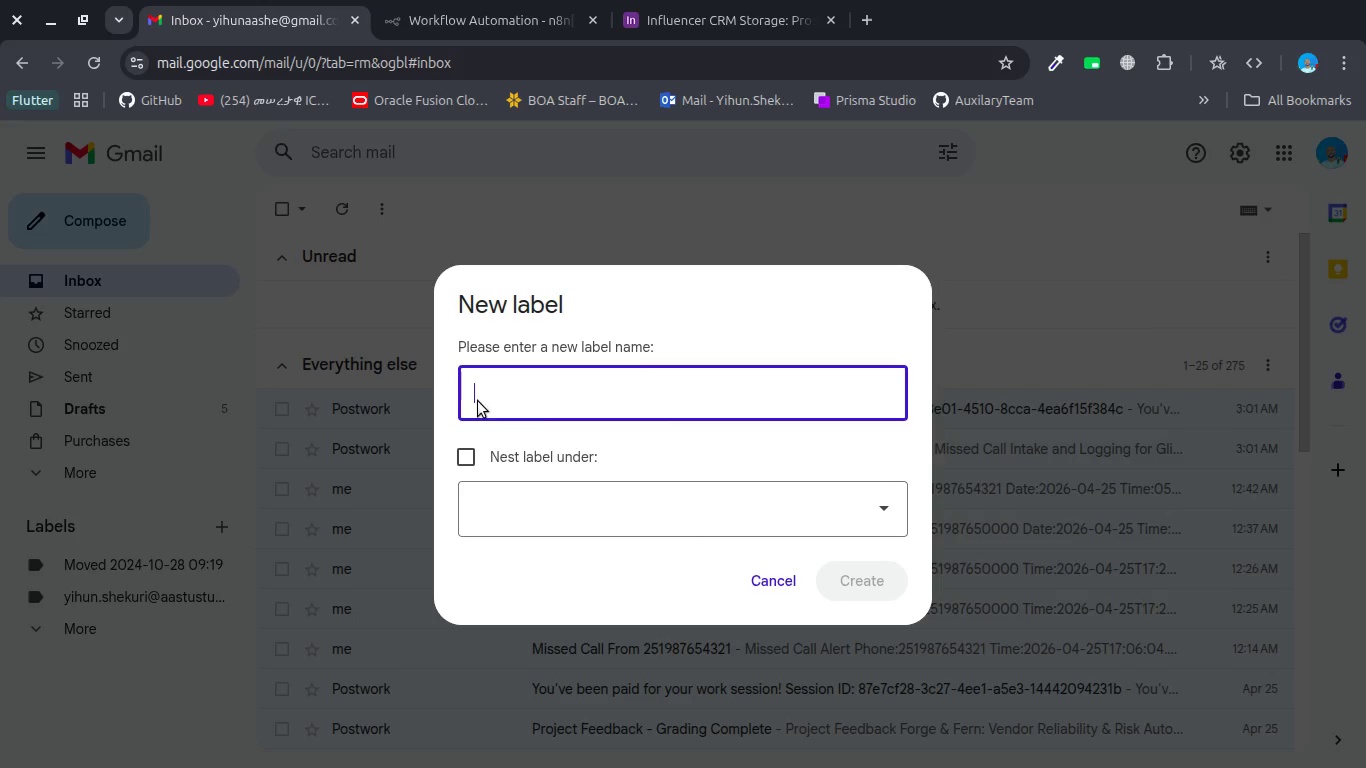 
type(Infuenr Reply)
 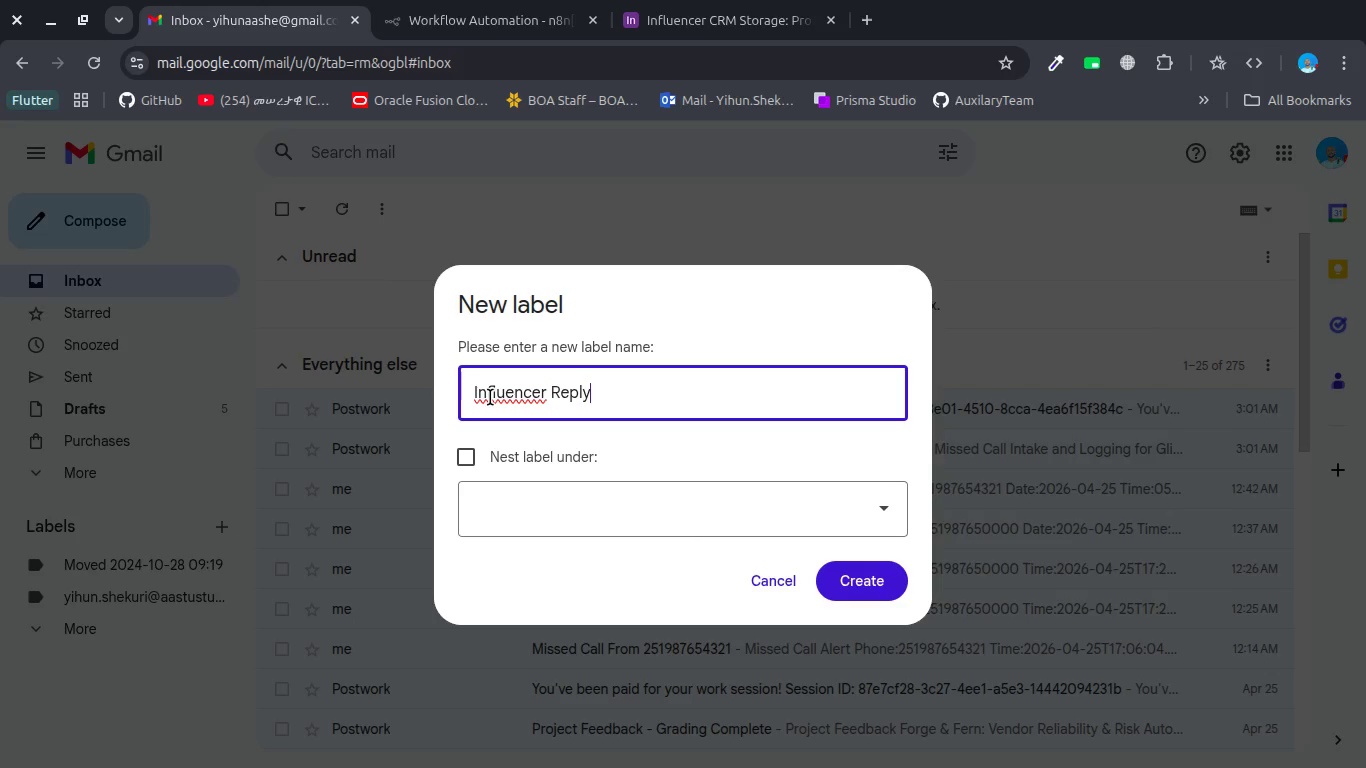 
hold_key(key=C, duration=0.3)
 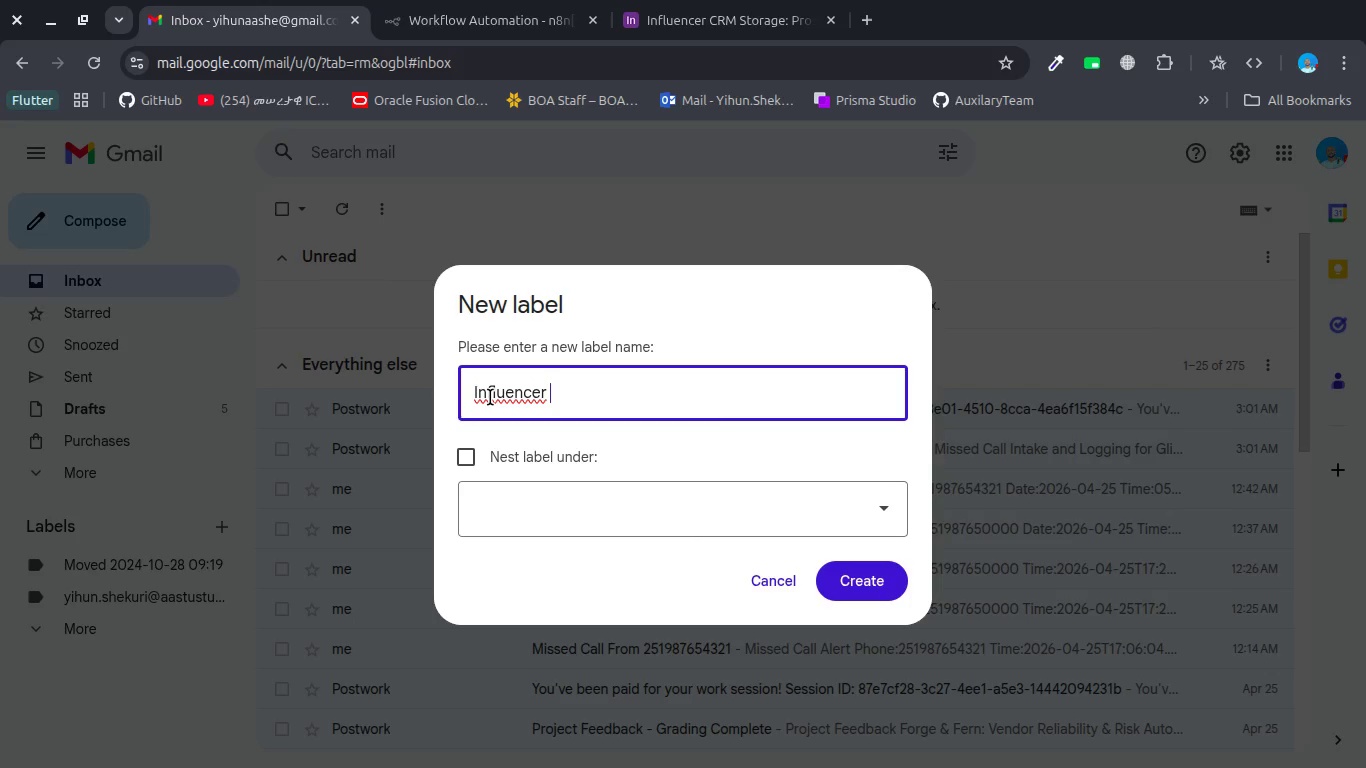 
left_click([842, 569])
 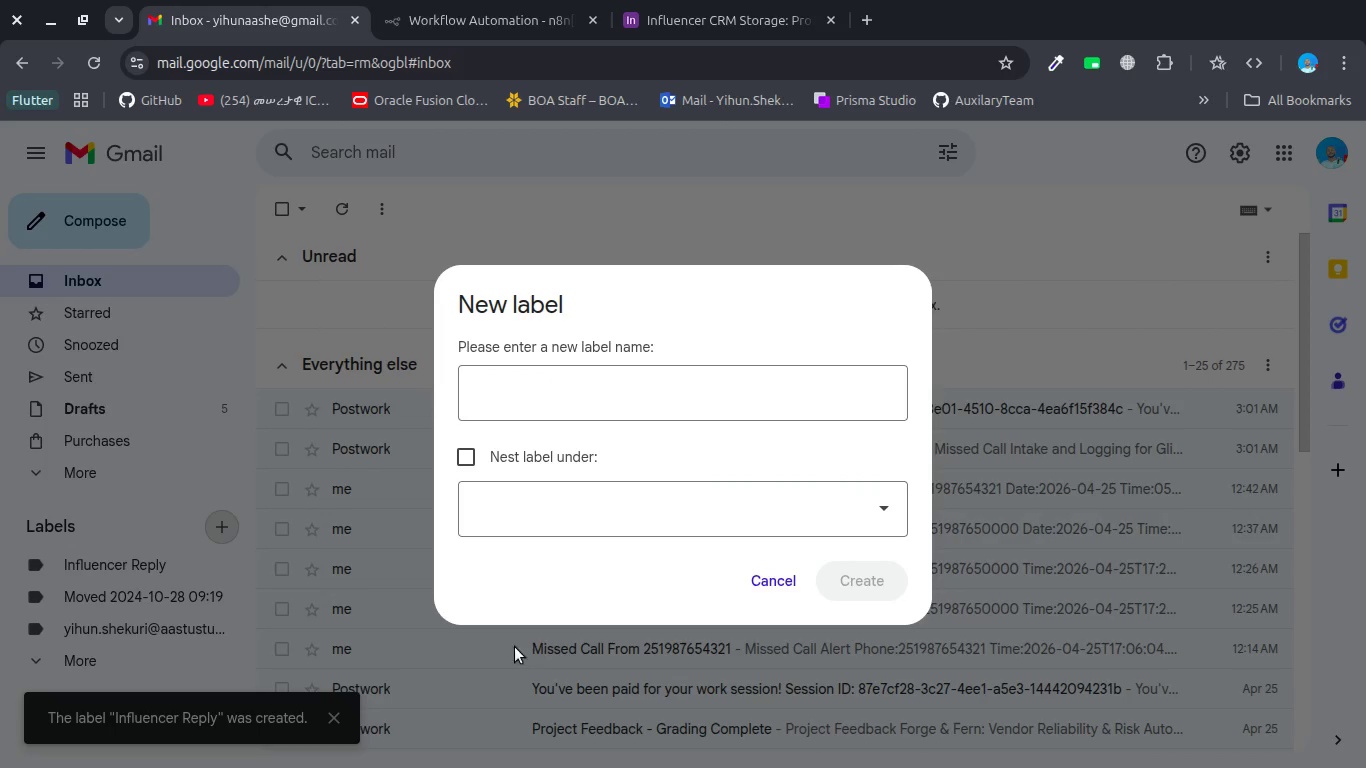 
left_click([500, 691])
 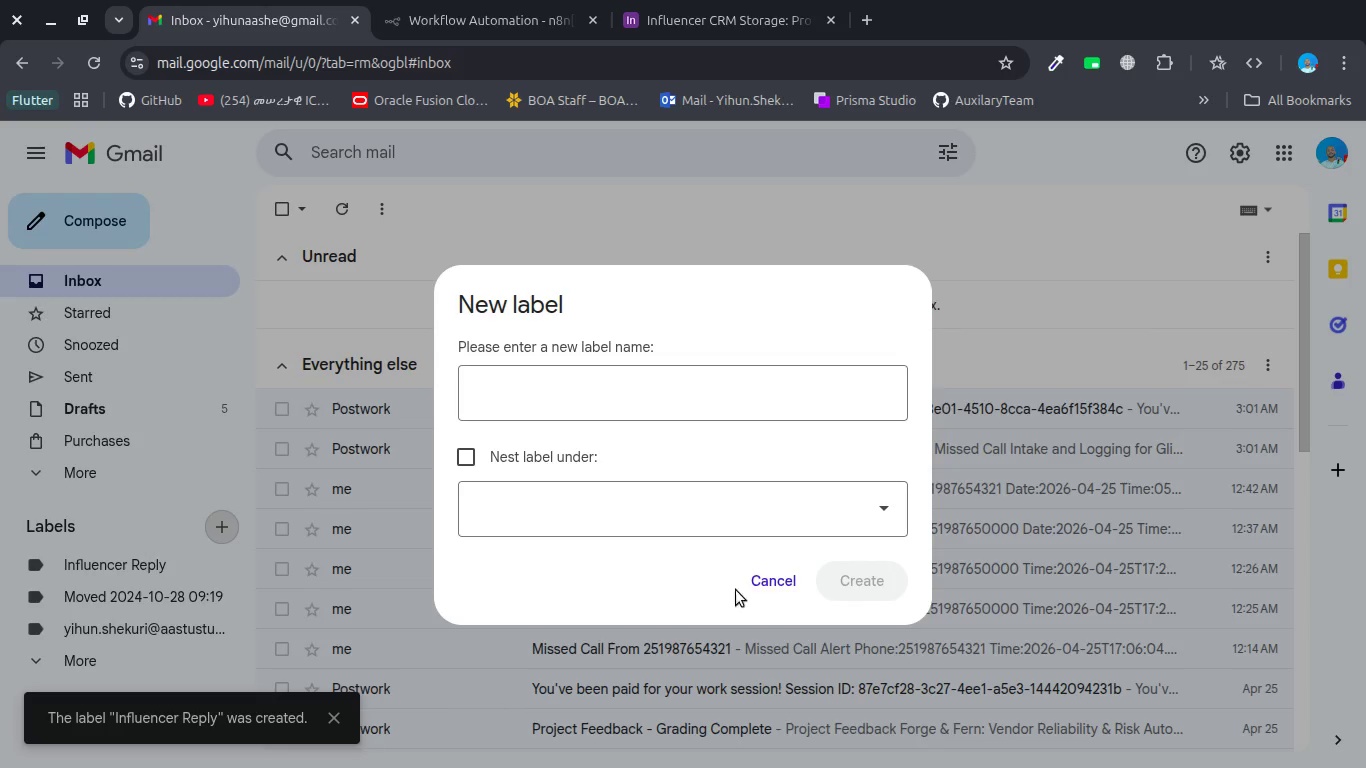 
left_click([754, 588])
 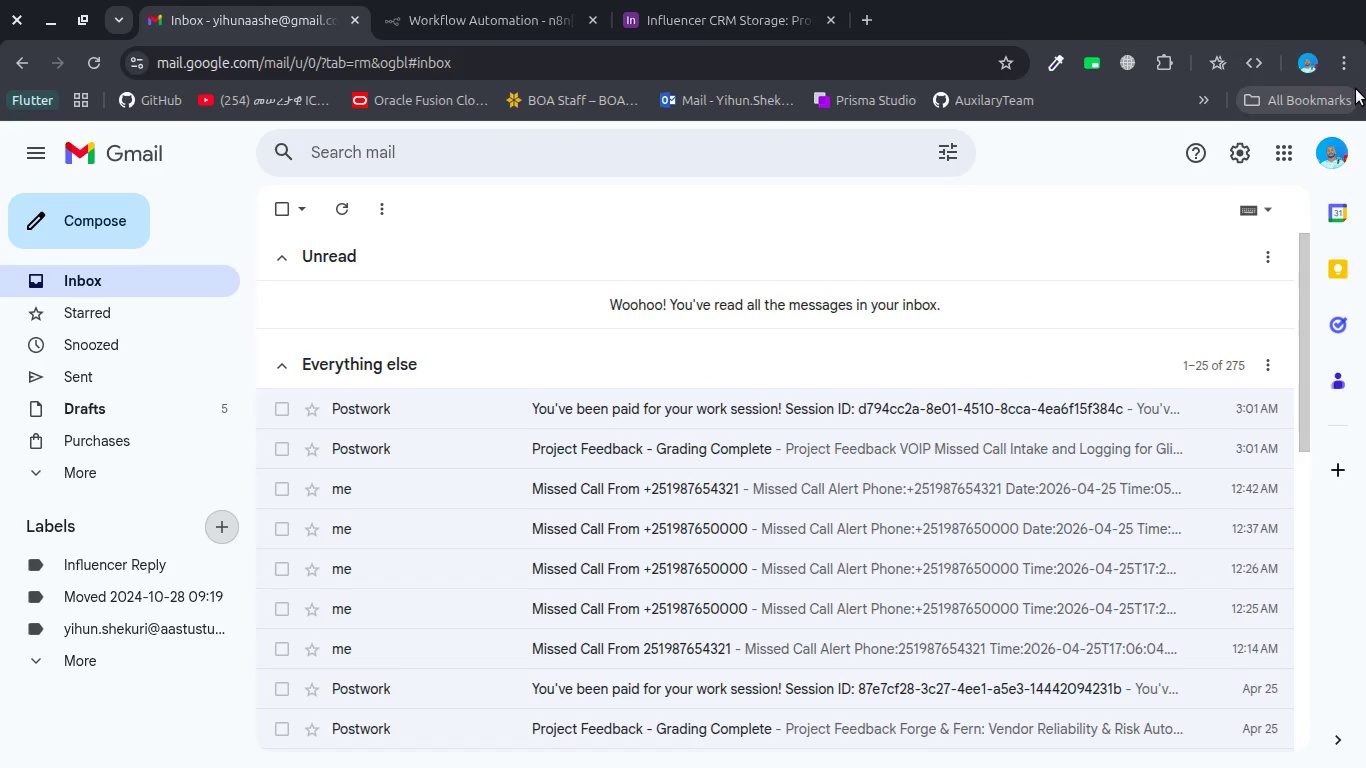 
wait(38.04)
 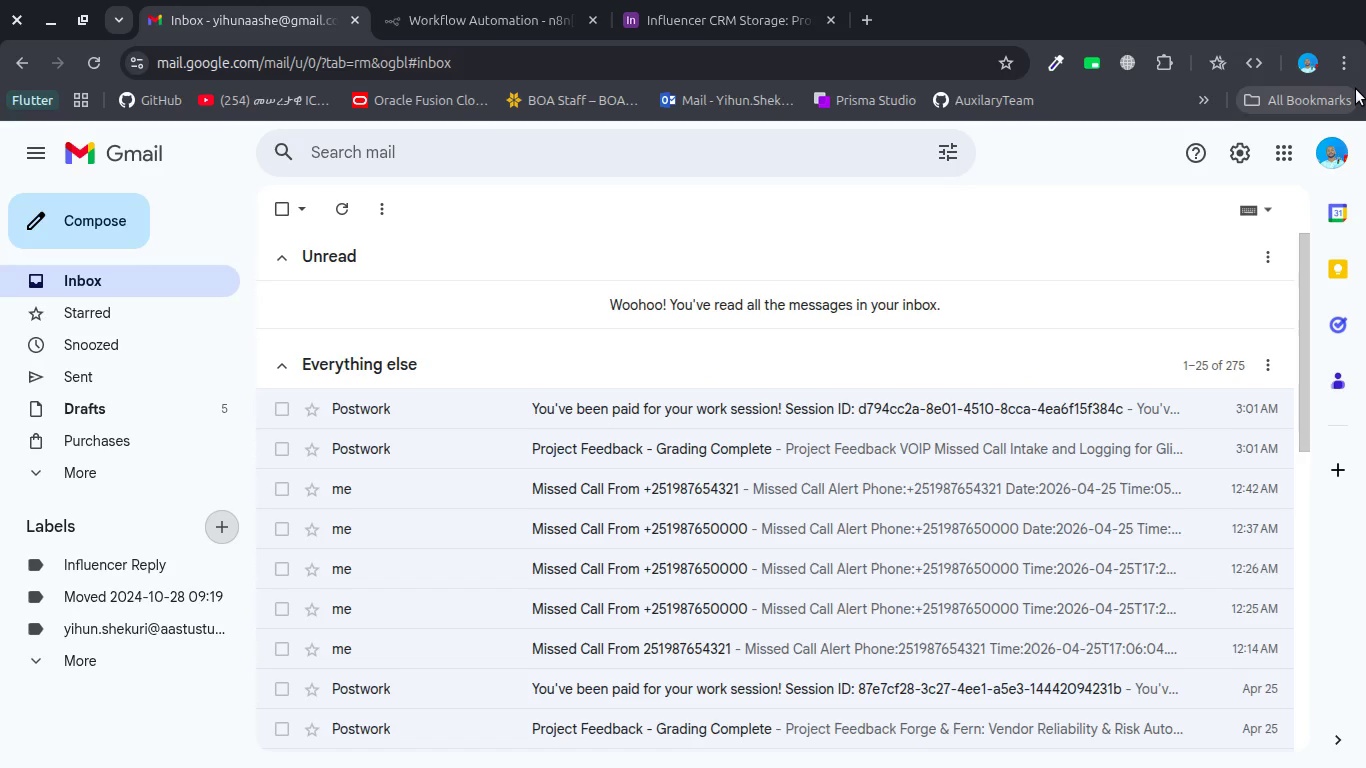 
left_click([481, 500])
 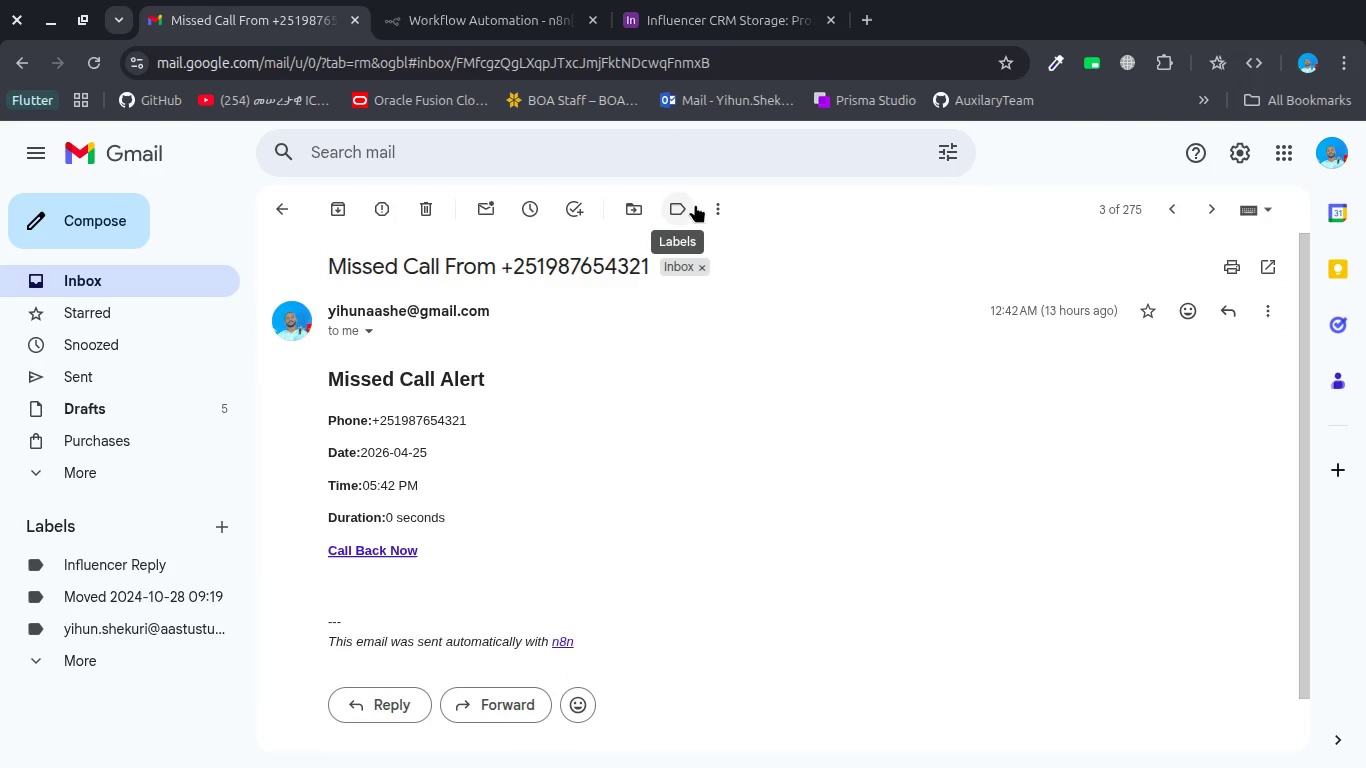 
left_click([691, 204])
 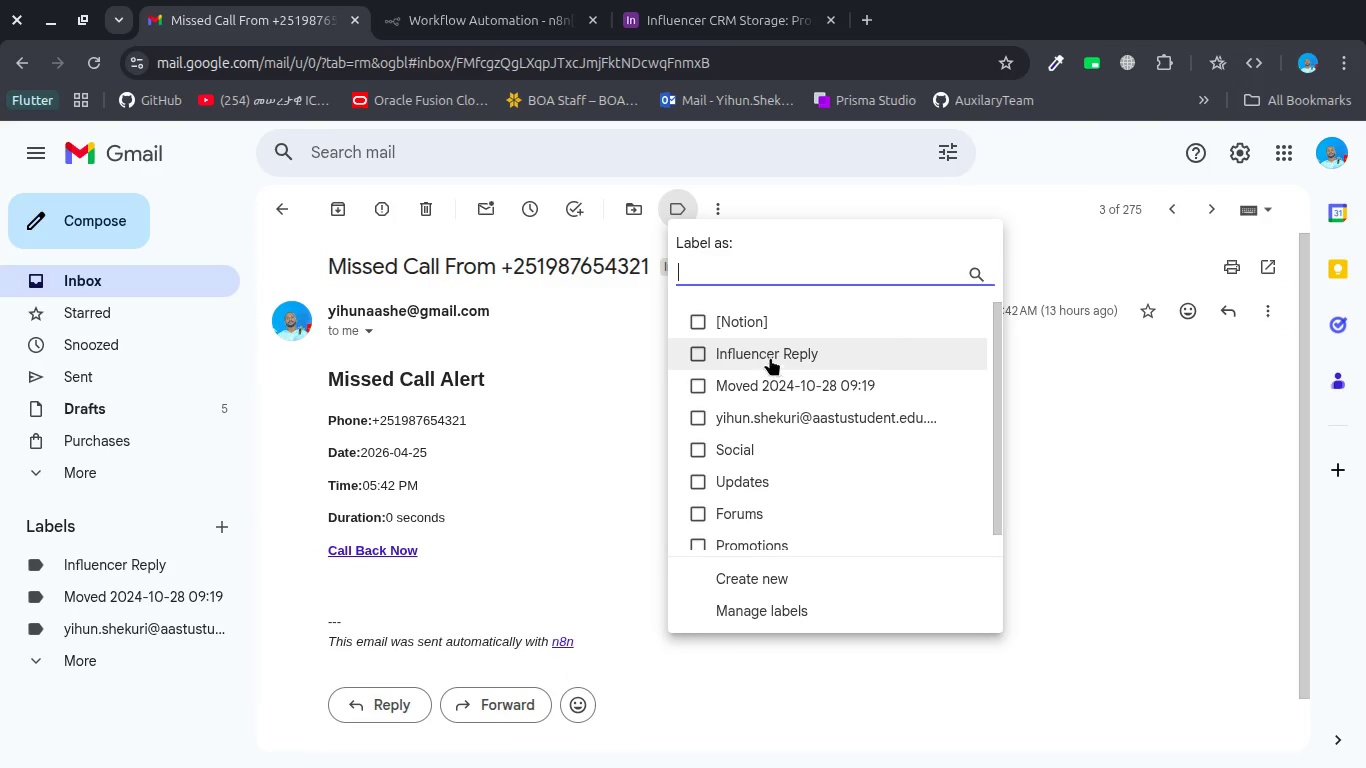 
left_click([768, 350])
 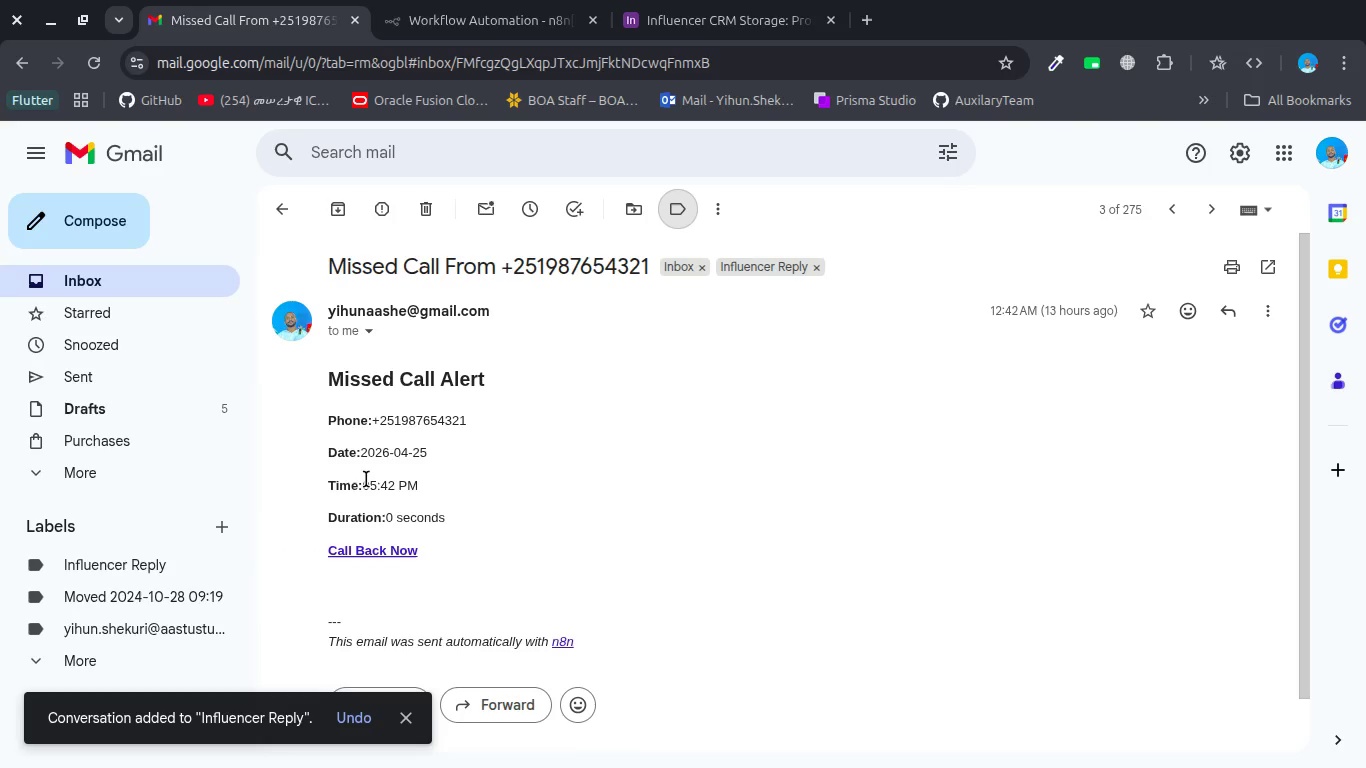 
left_click([290, 207])
 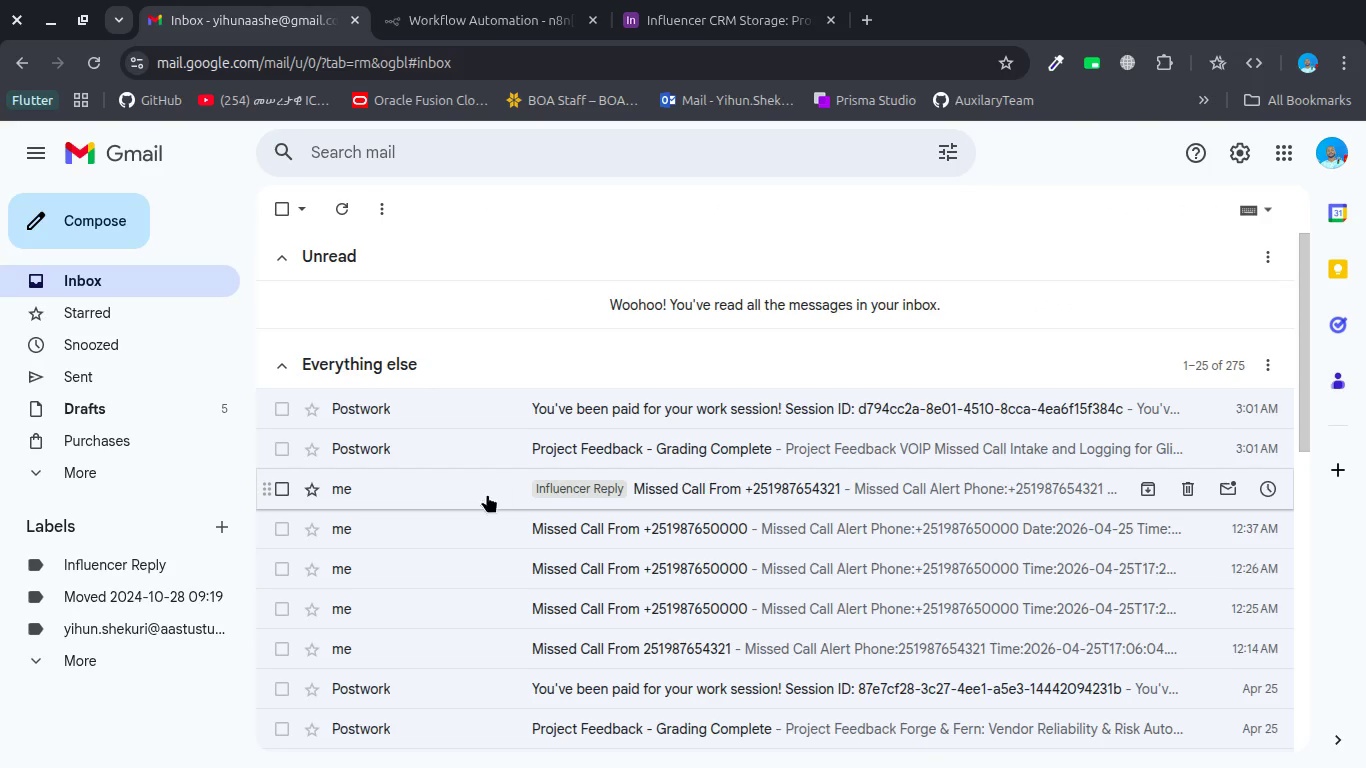 
left_click([472, 519])
 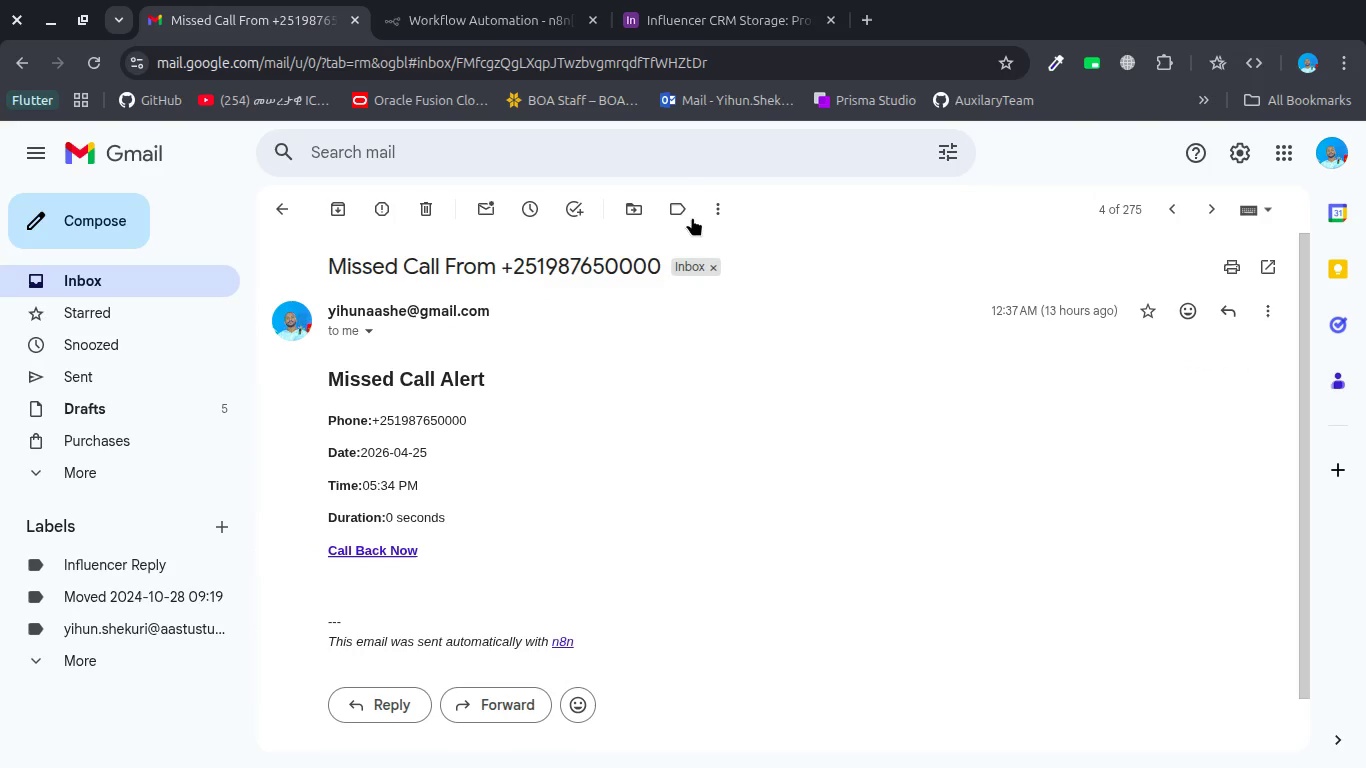 
left_click([676, 208])
 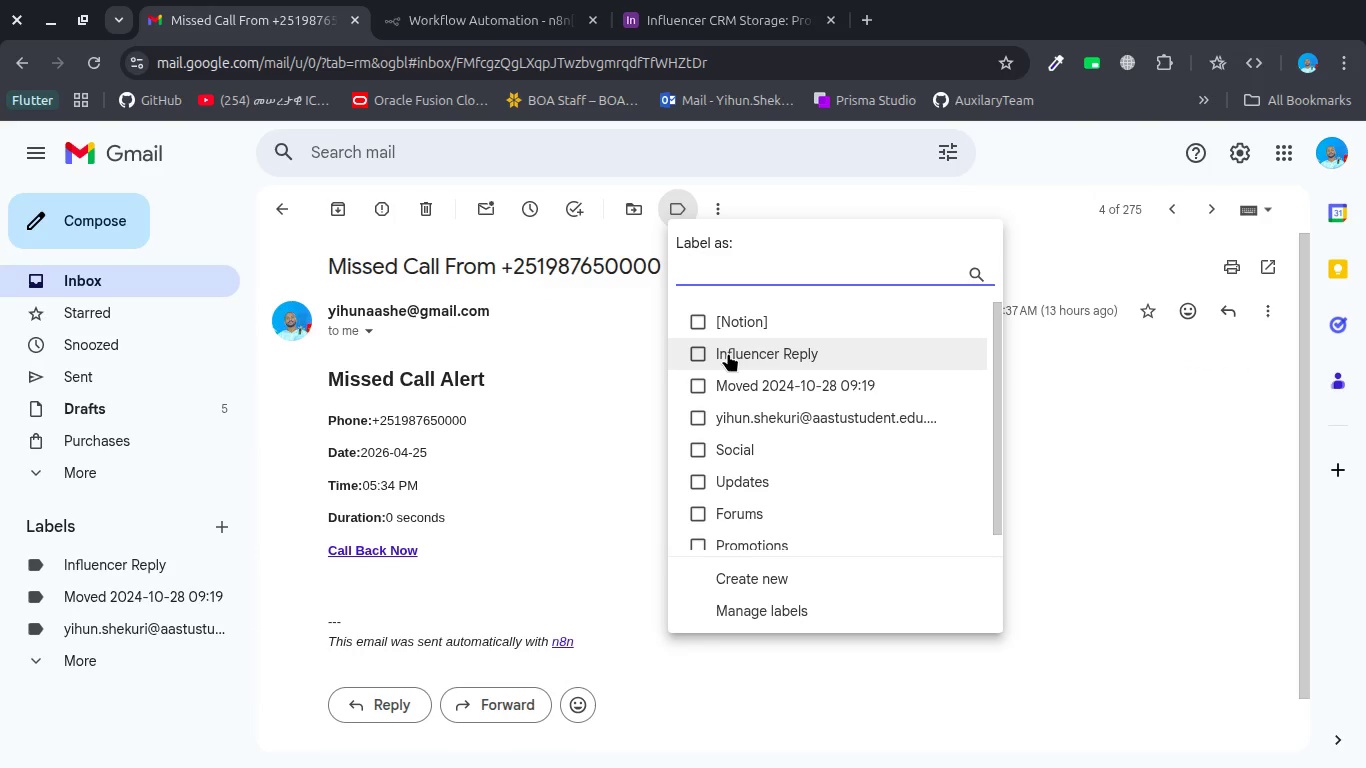 
left_click([728, 354])
 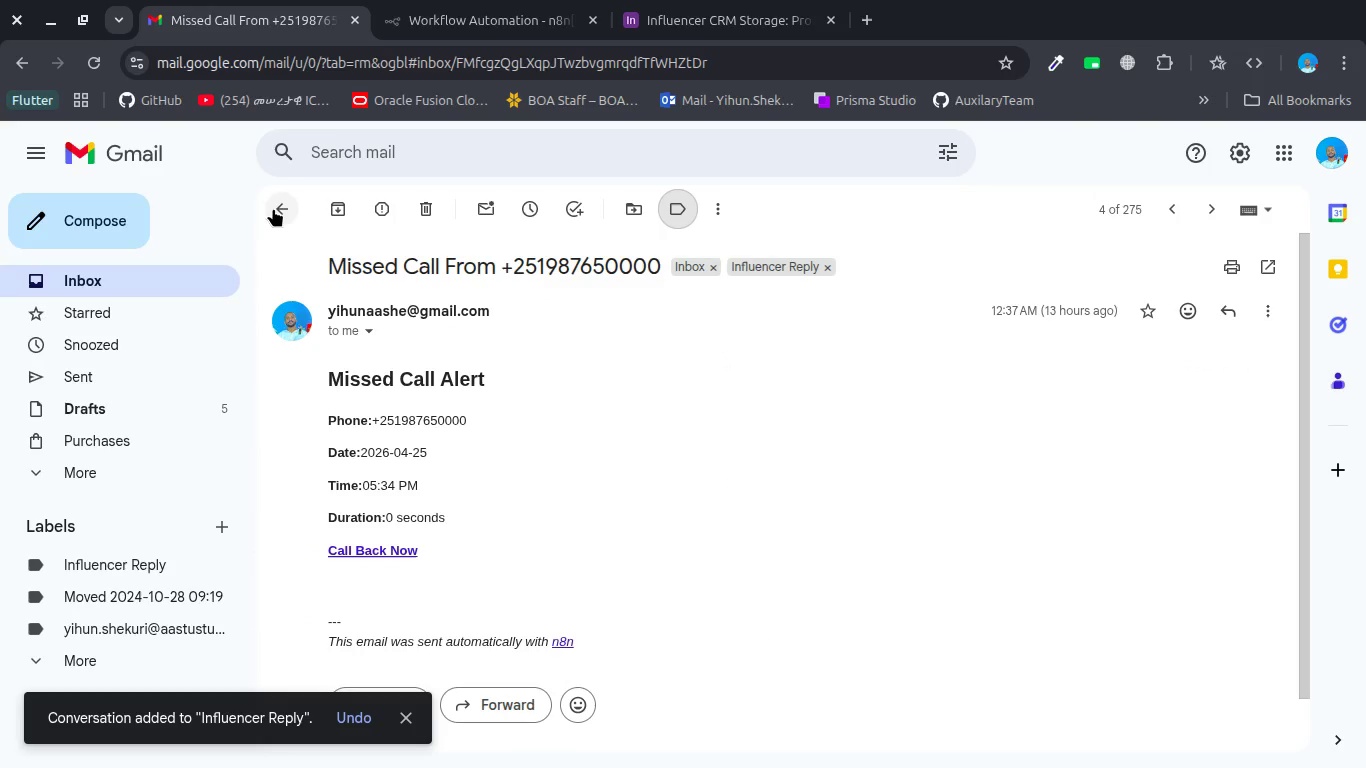 
left_click([272, 209])
 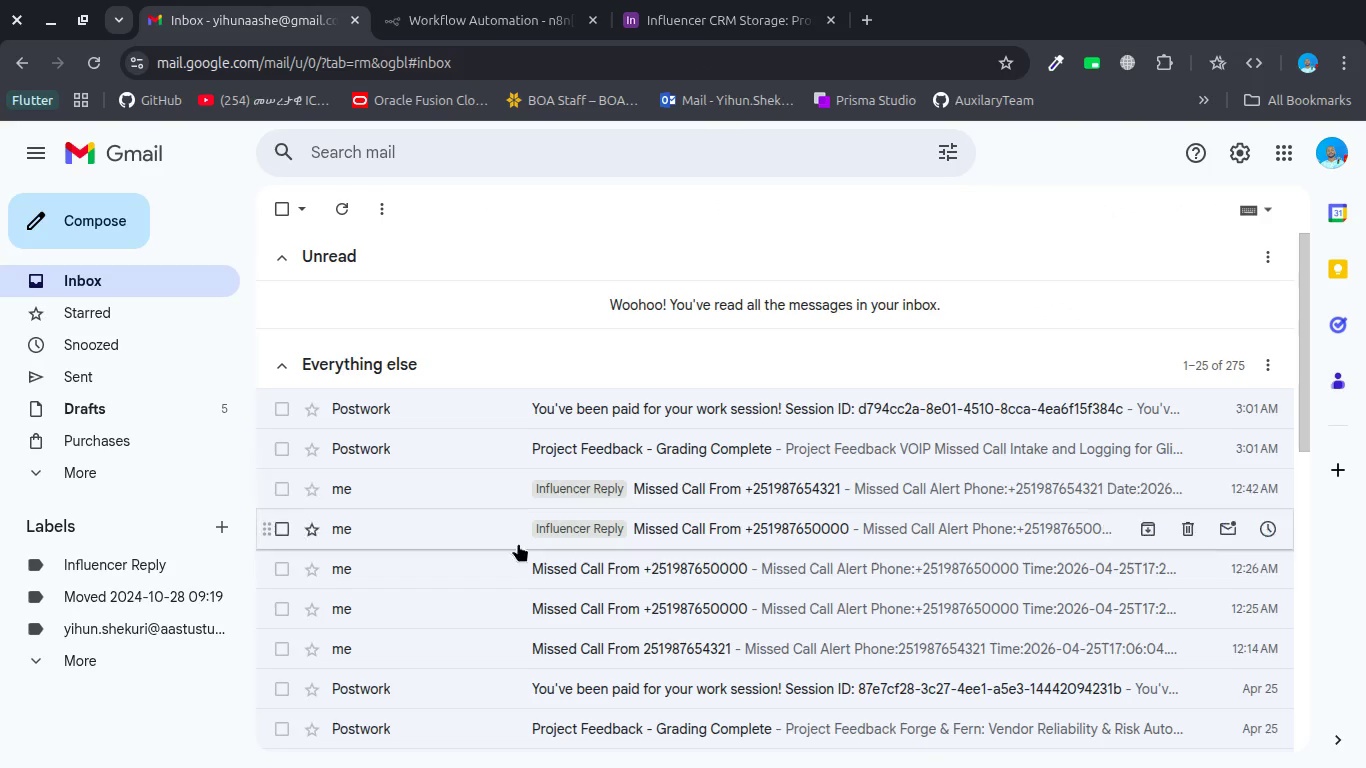 
left_click([516, 581])
 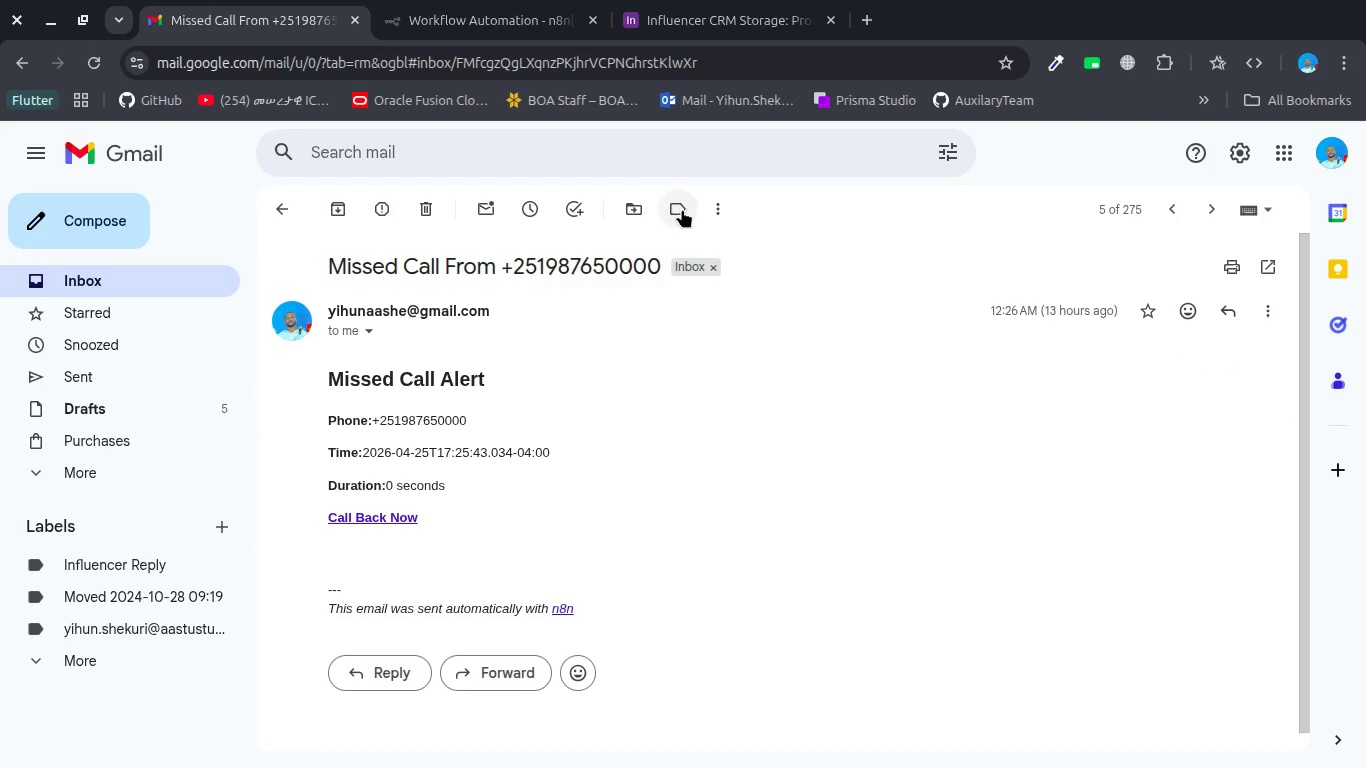 
left_click([683, 209])
 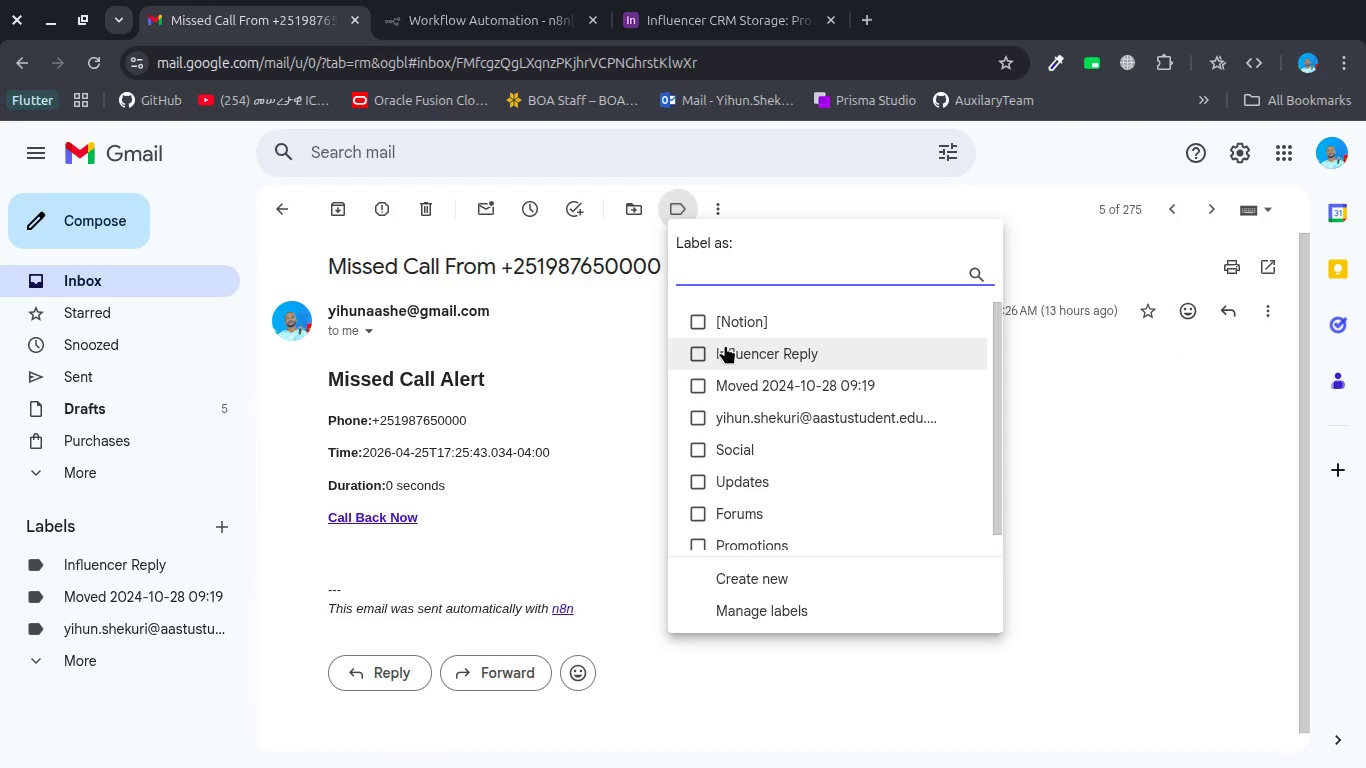 
left_click([725, 345])
 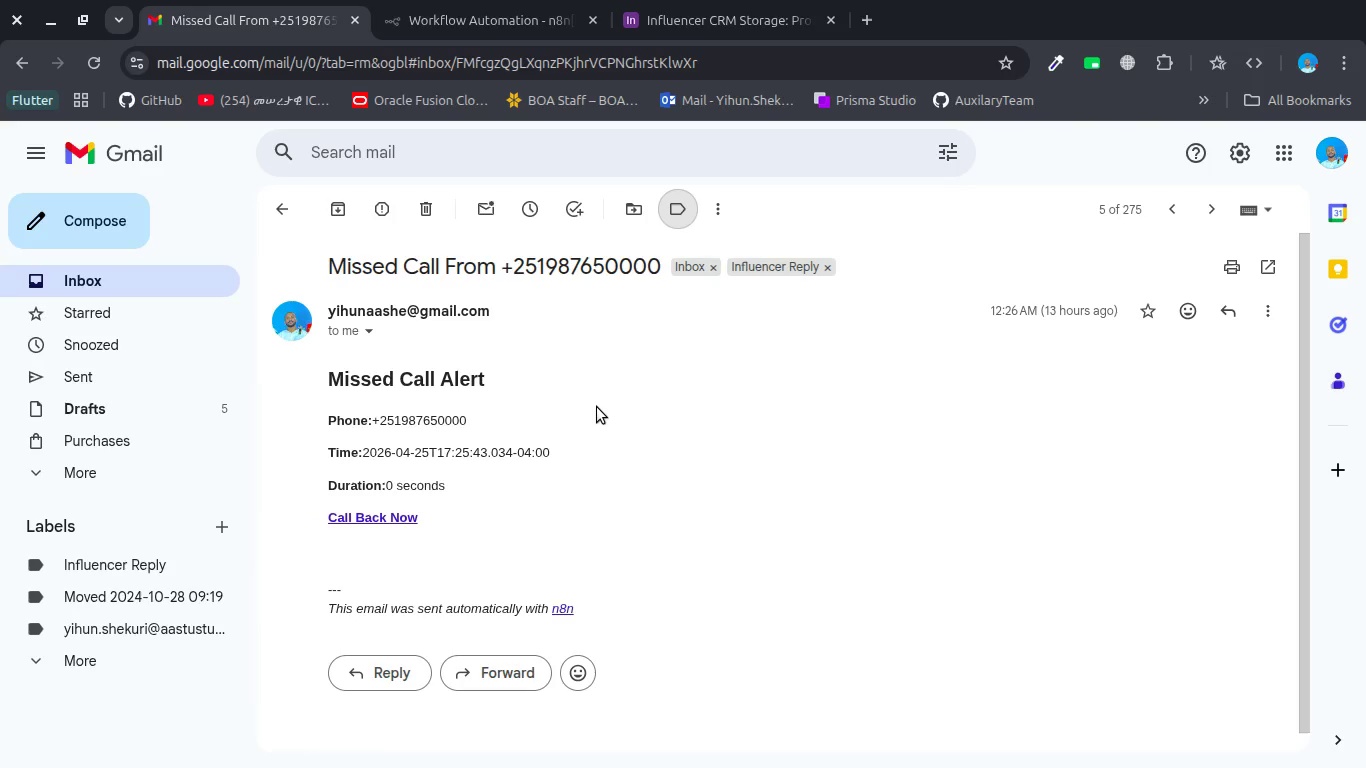 
wait(19.31)
 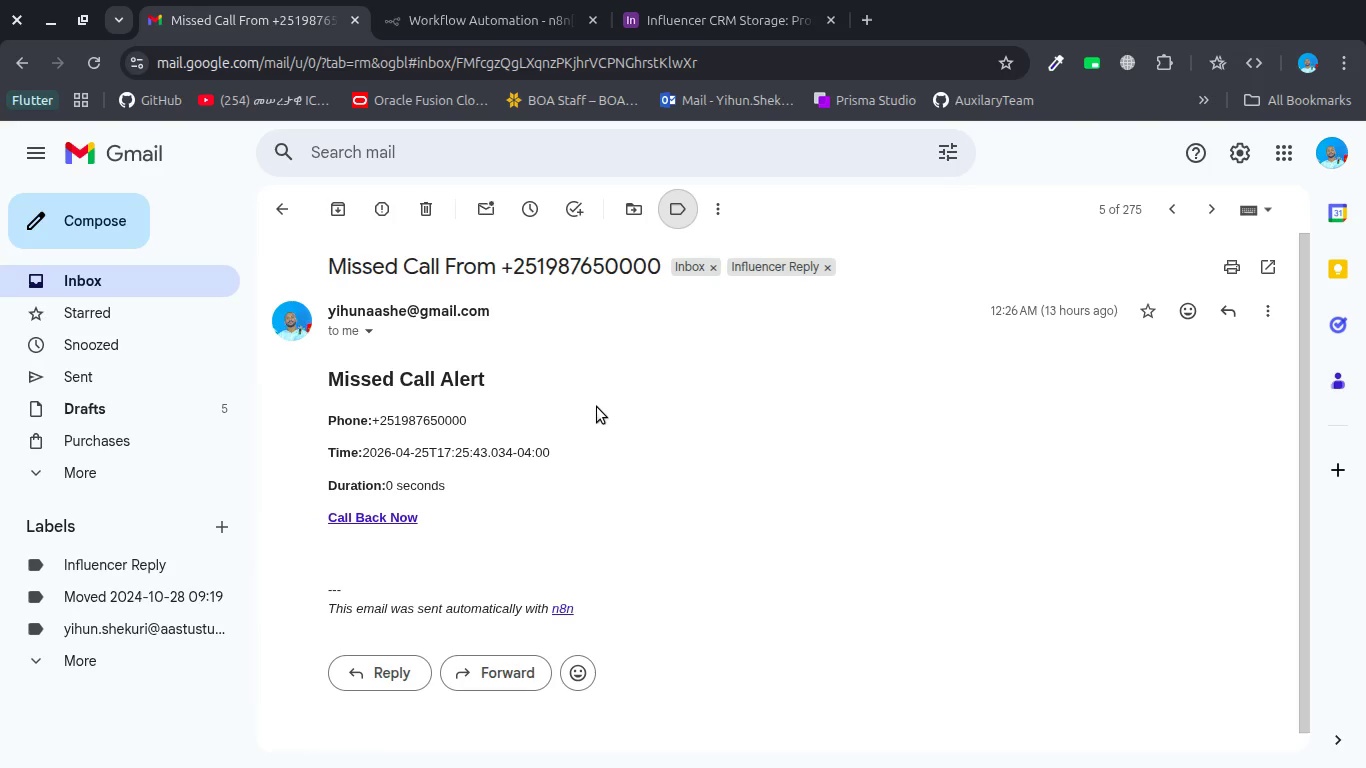 
double_click([419, 28])
 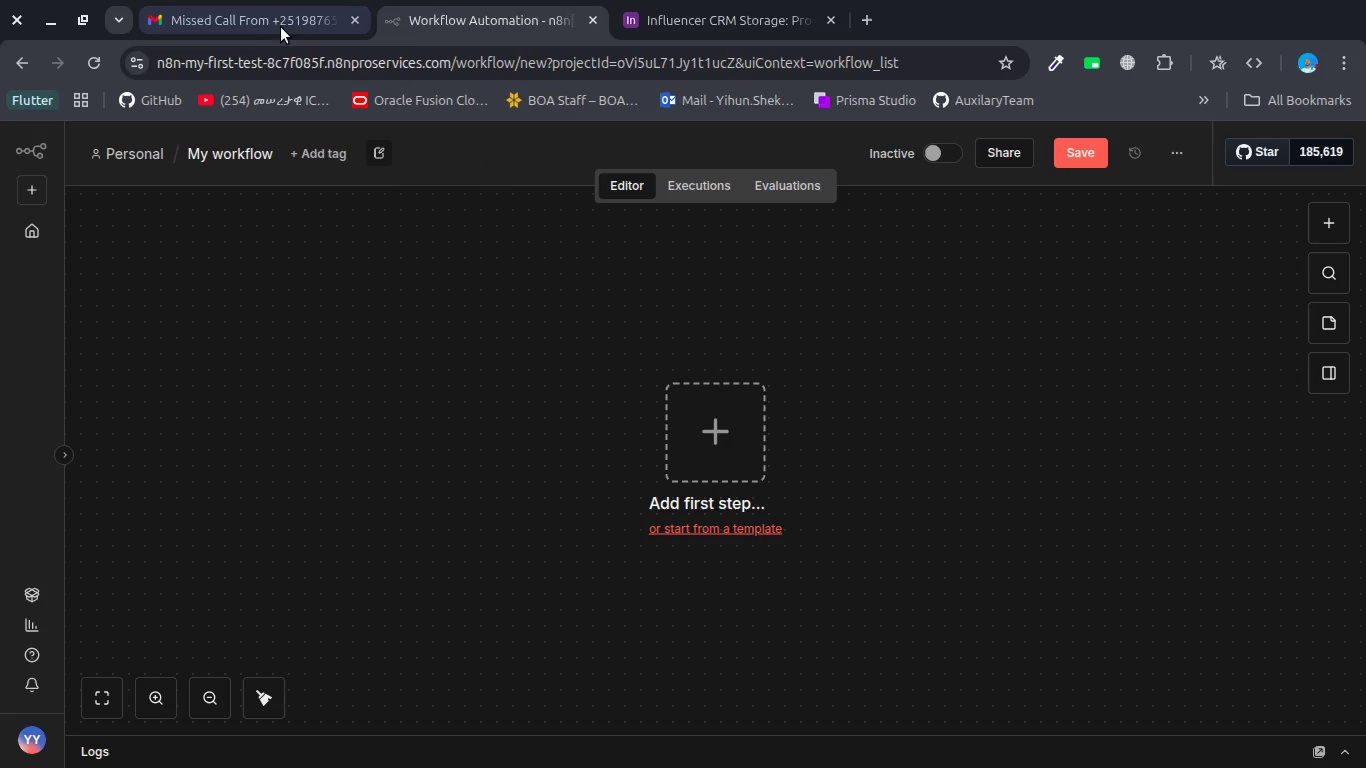 
left_click([240, 29])
 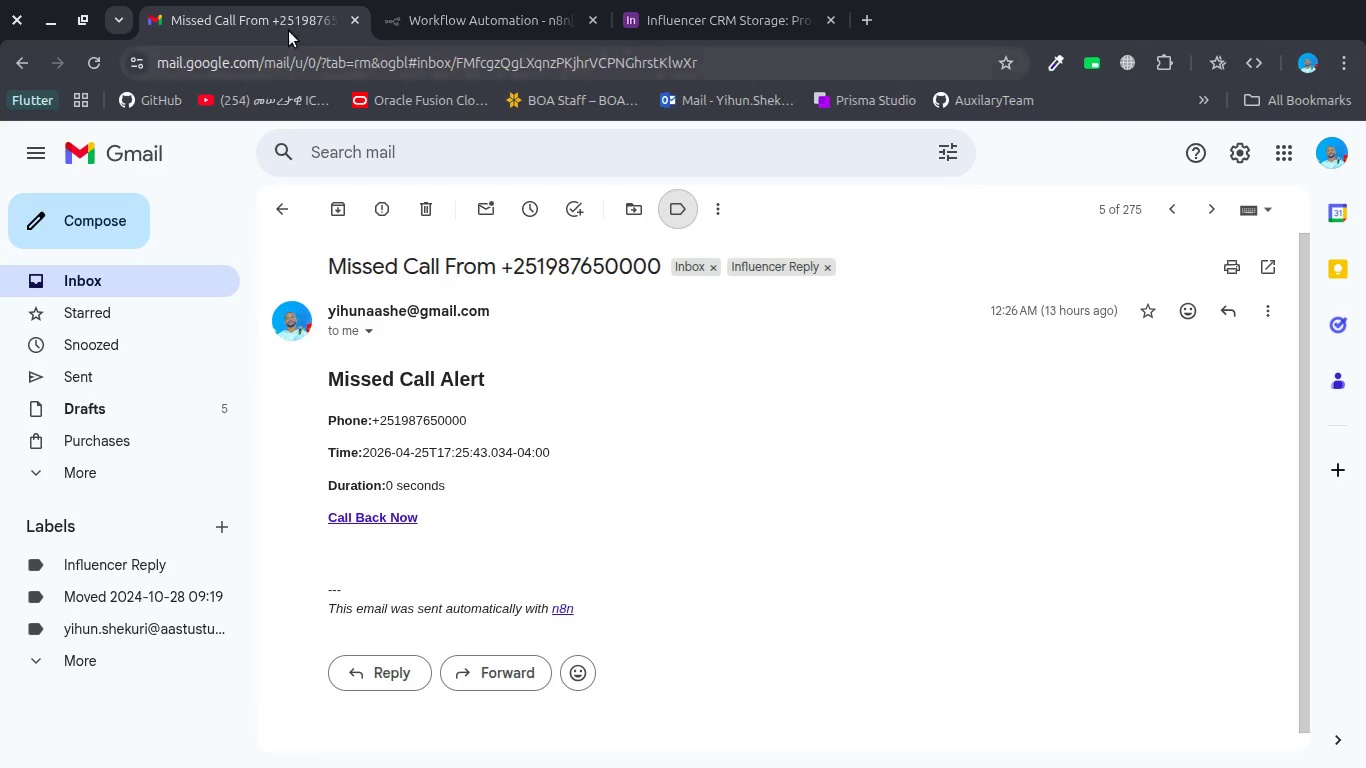 
left_click([646, 10])
 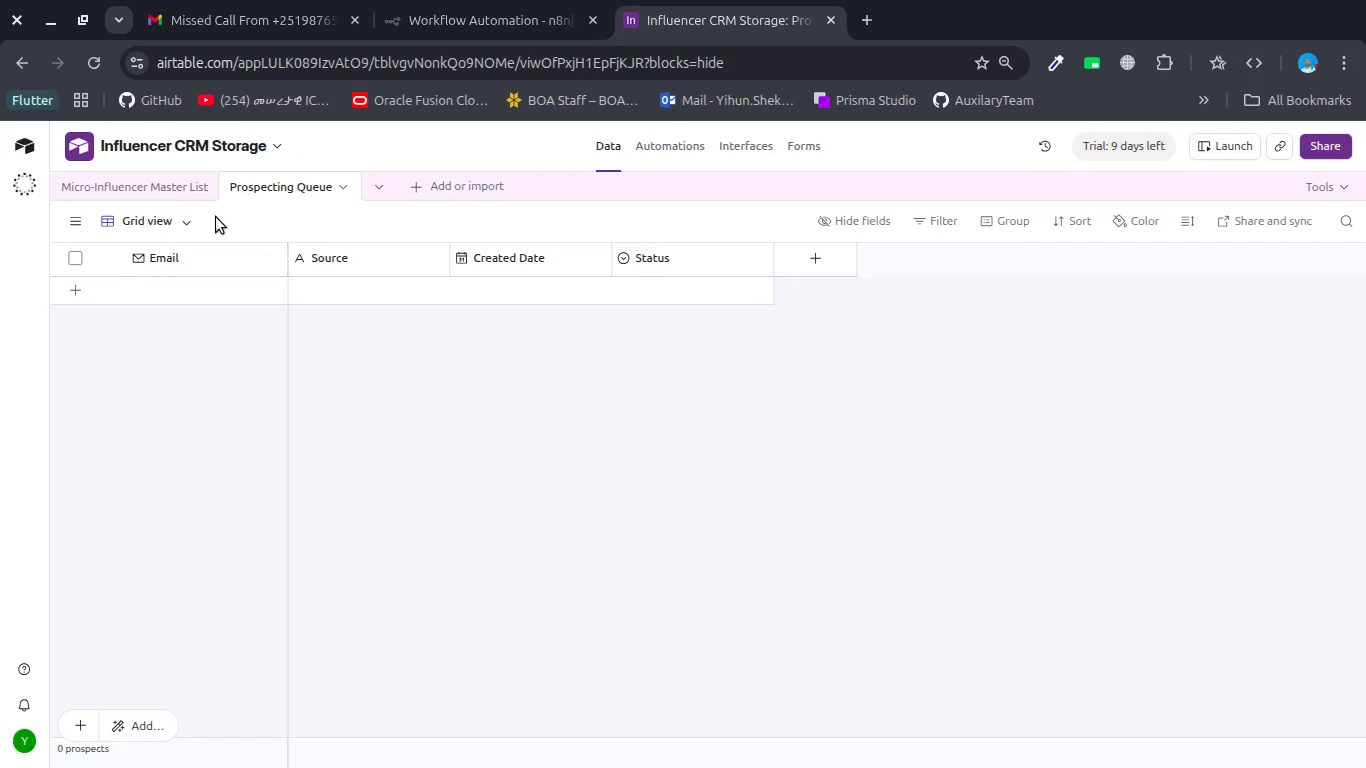 
left_click([133, 199])
 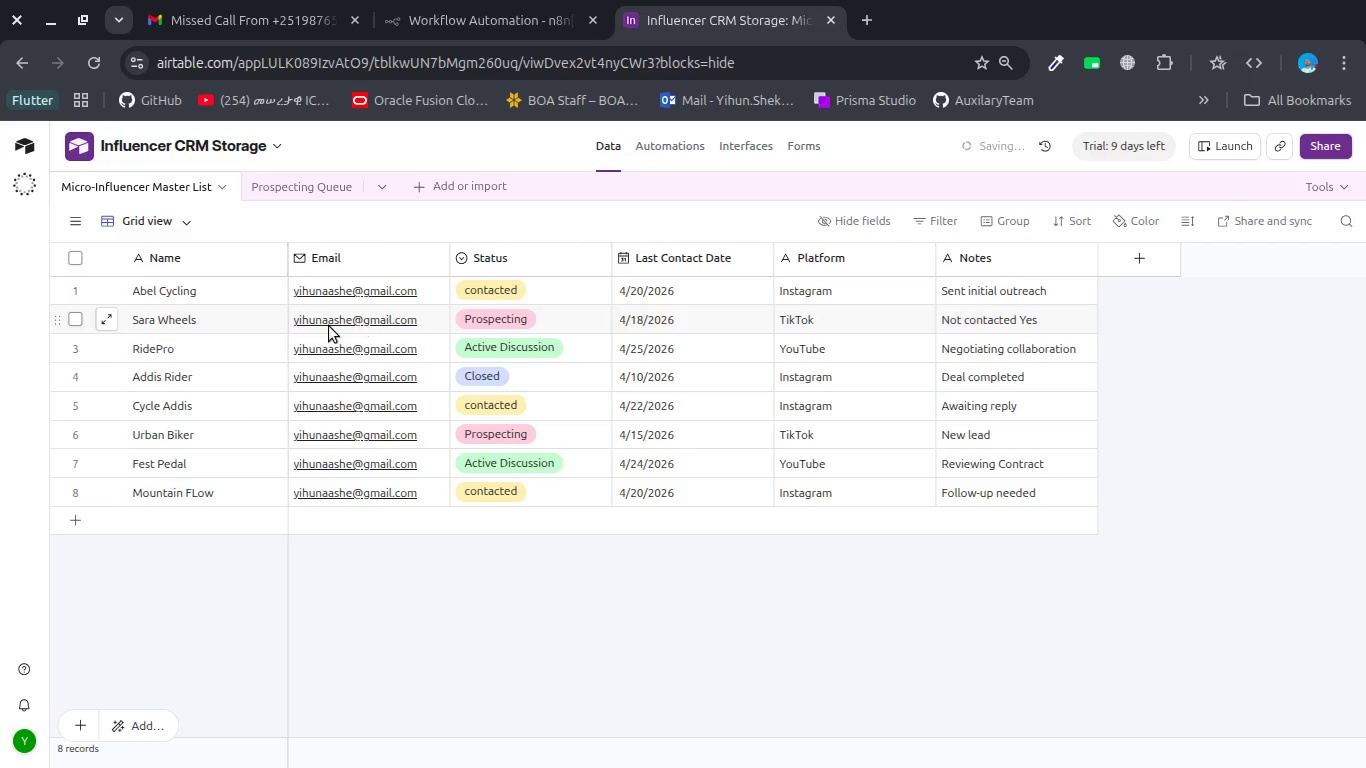 
double_click([329, 326])
 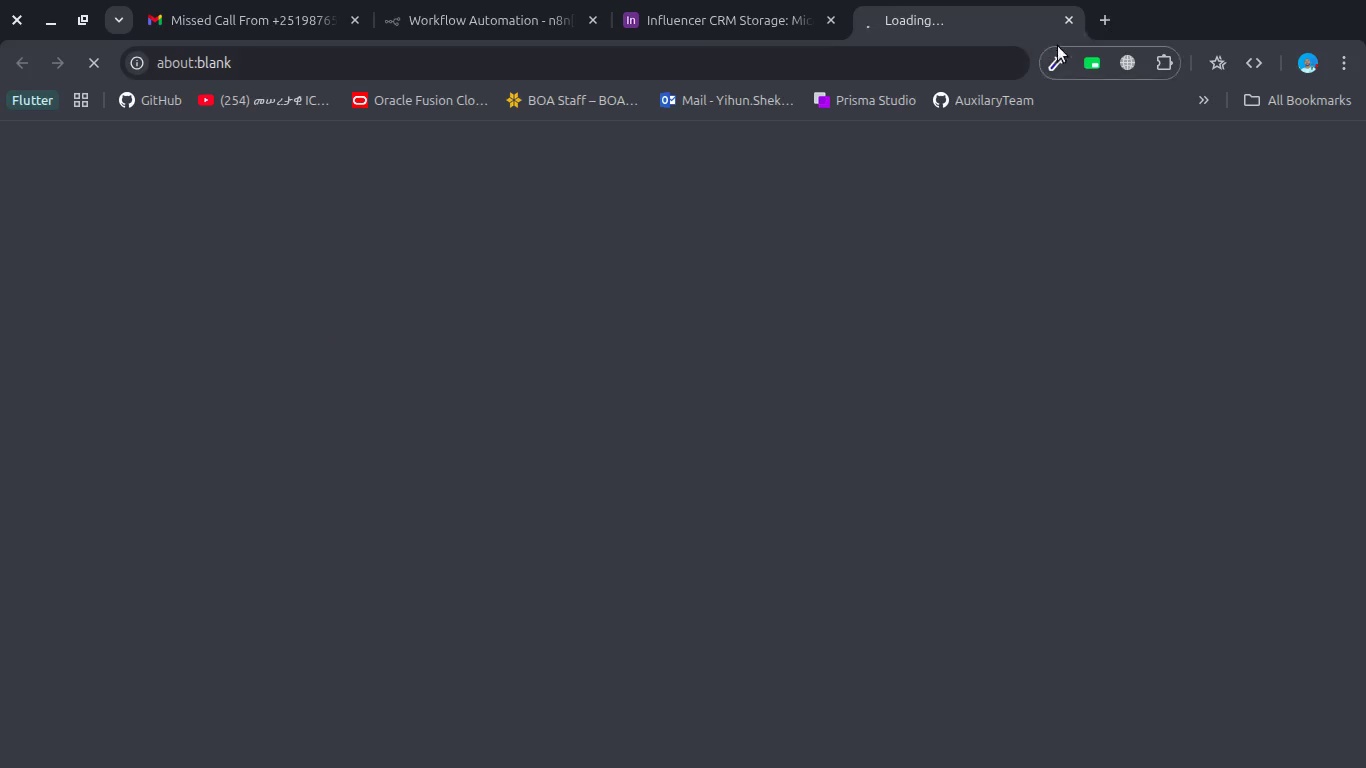 
left_click([1075, 29])
 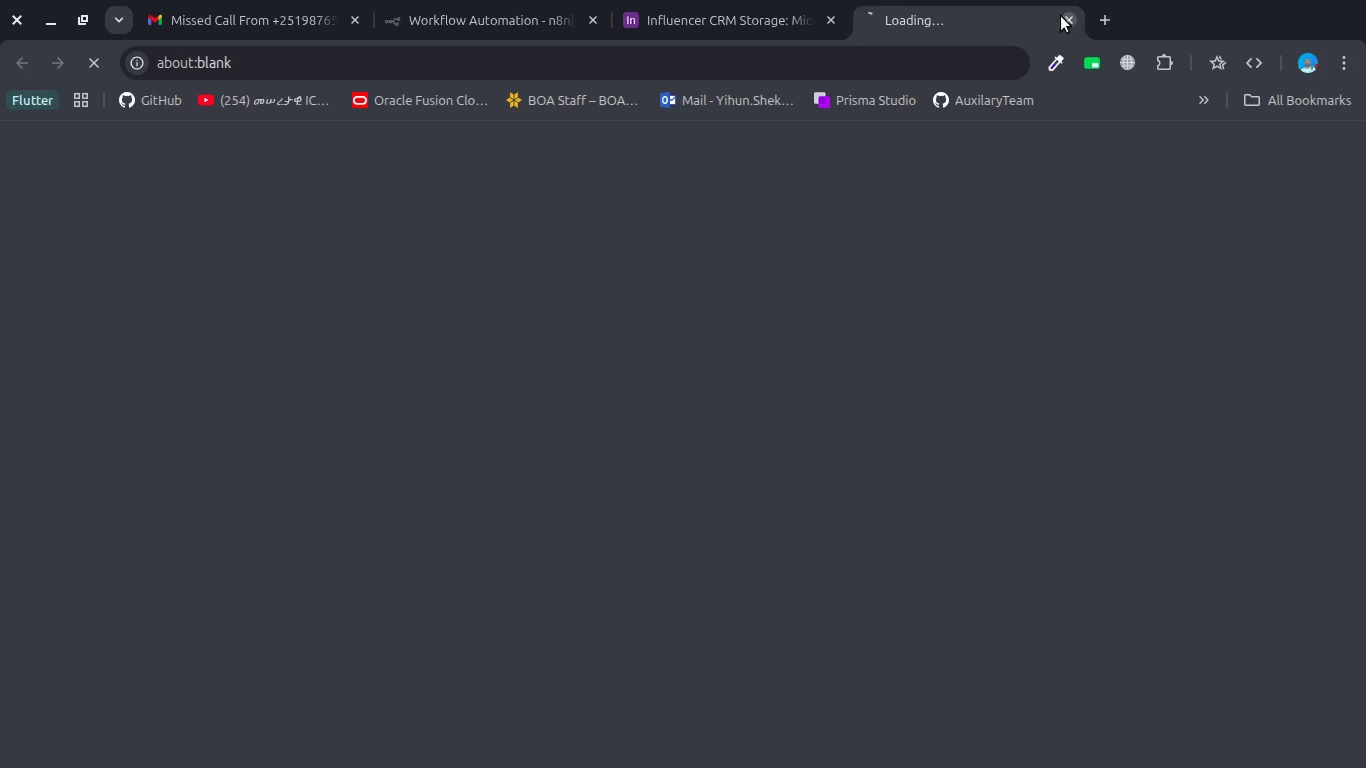 
left_click([1061, 16])
 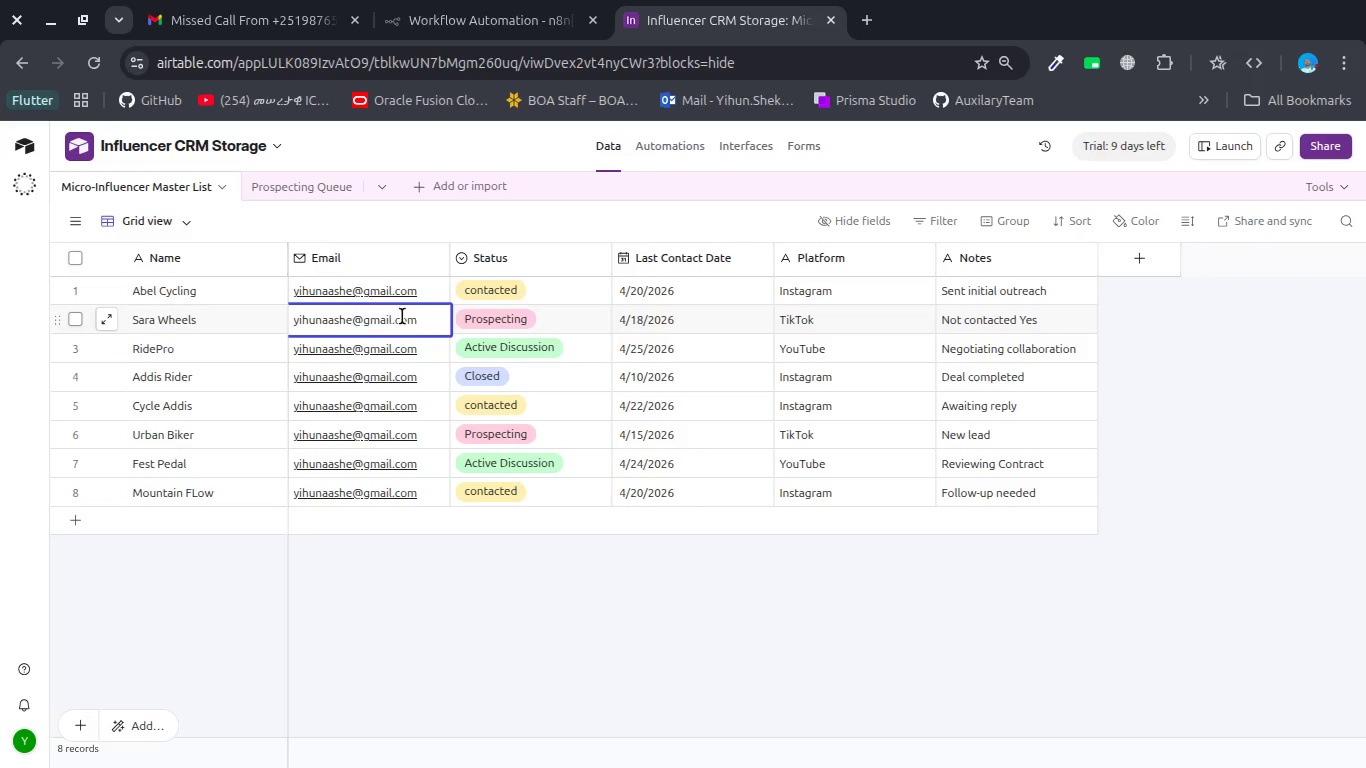 
hold_key(key=ArrowLeft, duration=0.91)
 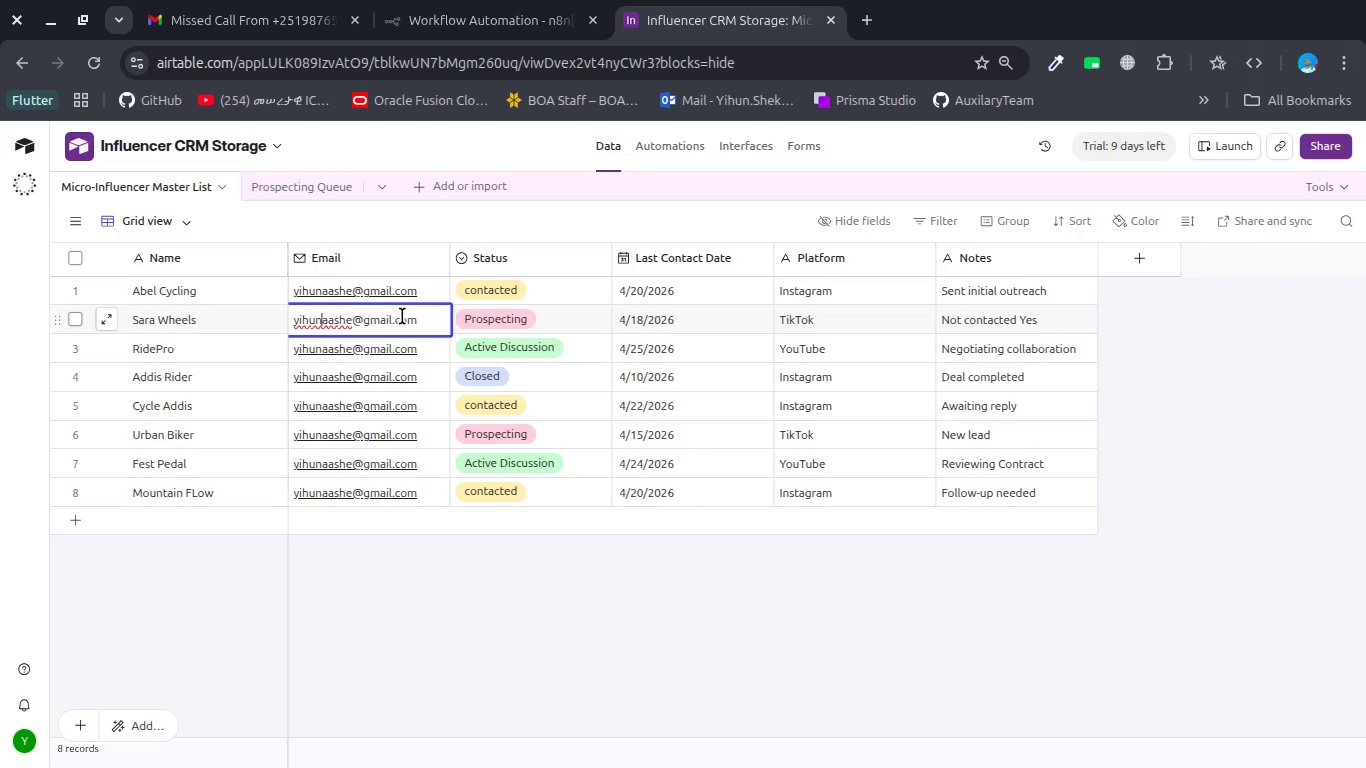 
key(ArrowRight)
 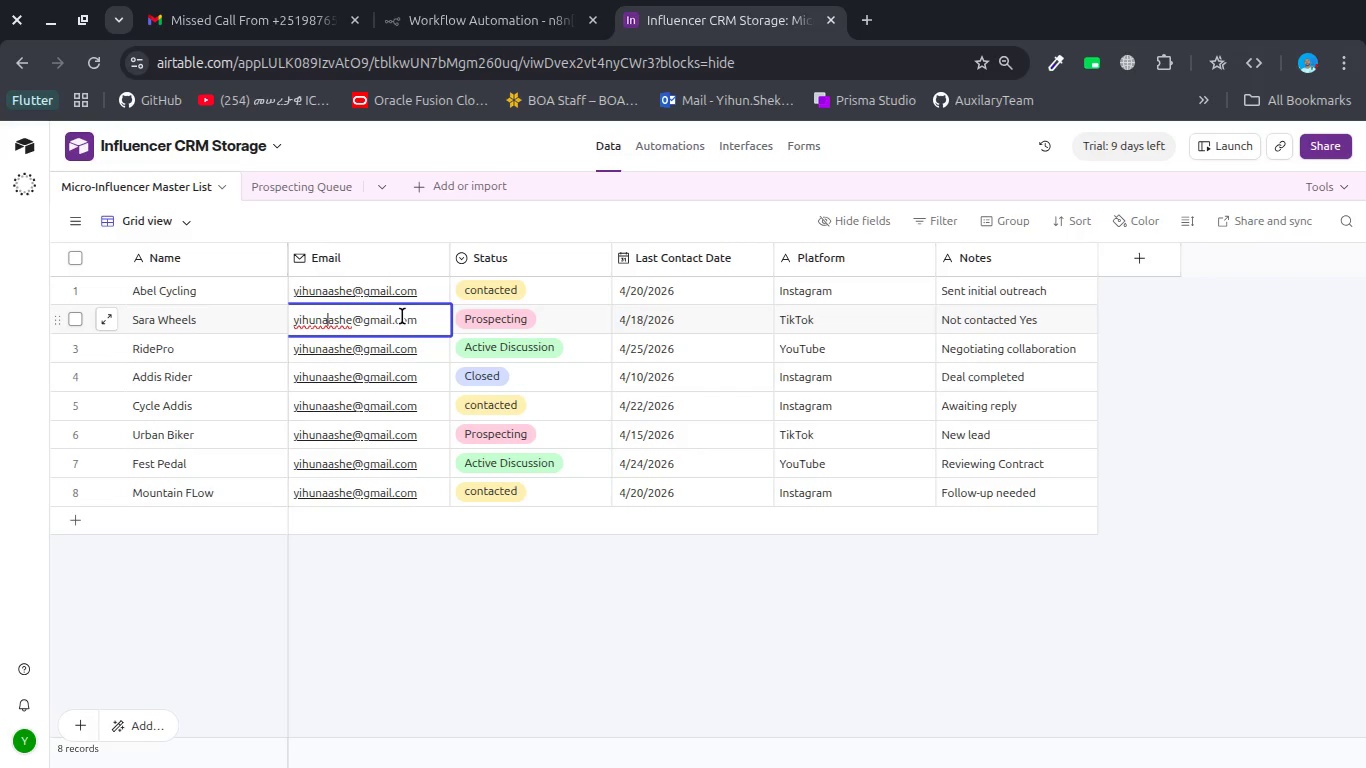 
key(Backspace)
 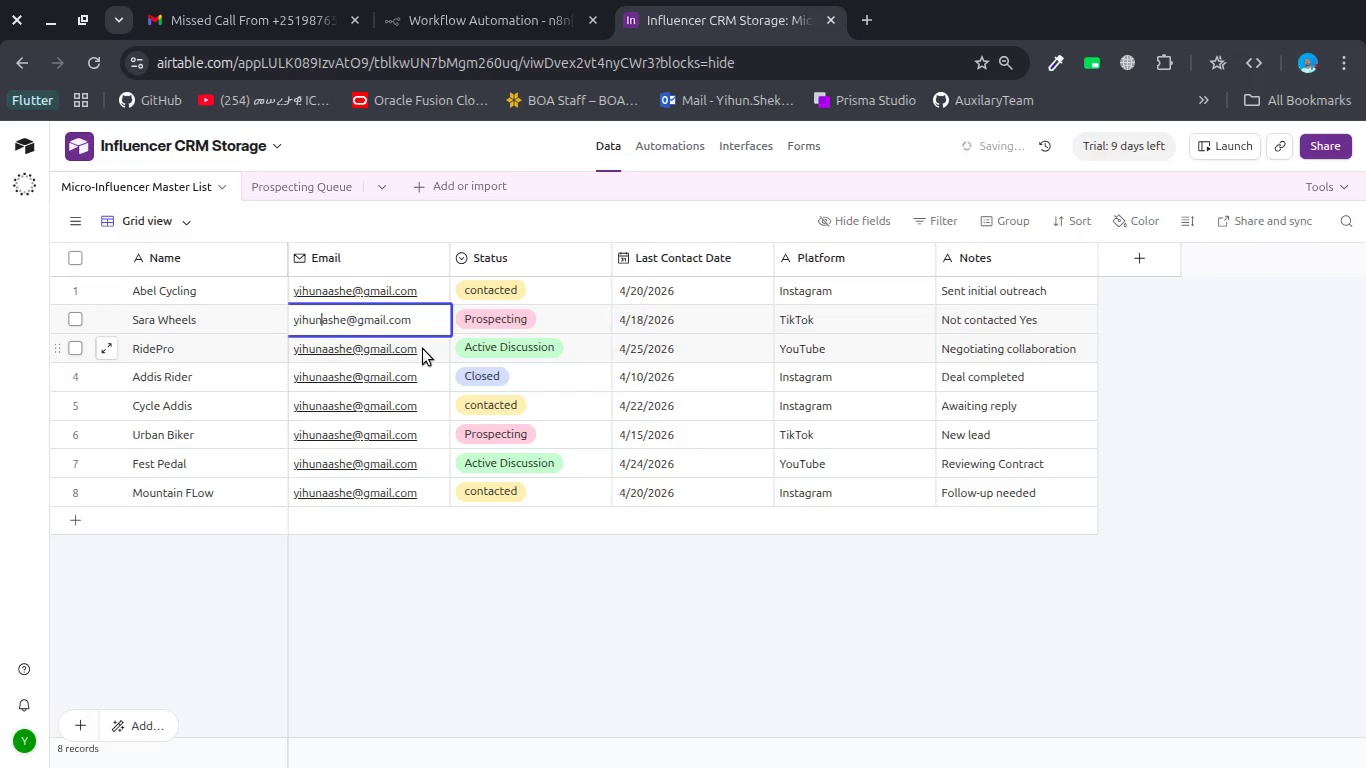 
left_click([426, 350])
 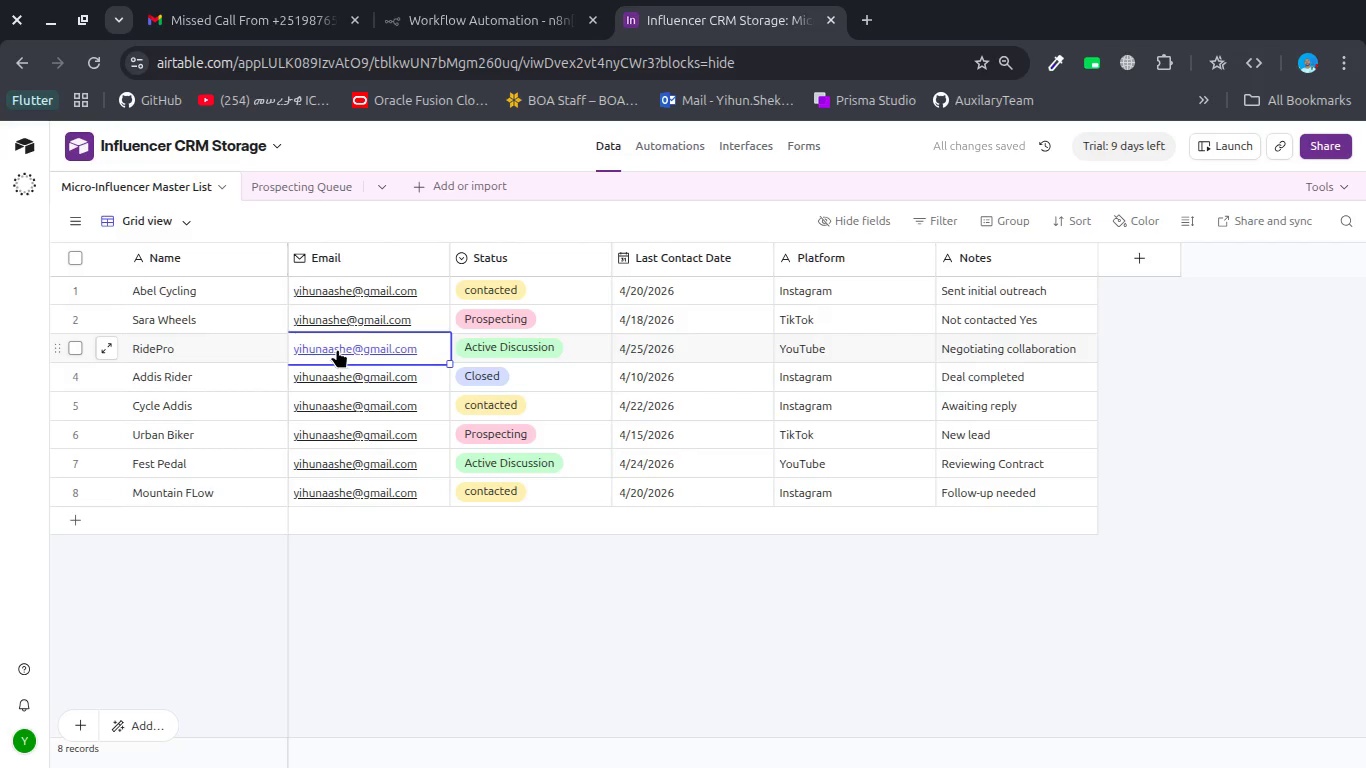 
left_click([337, 349])
 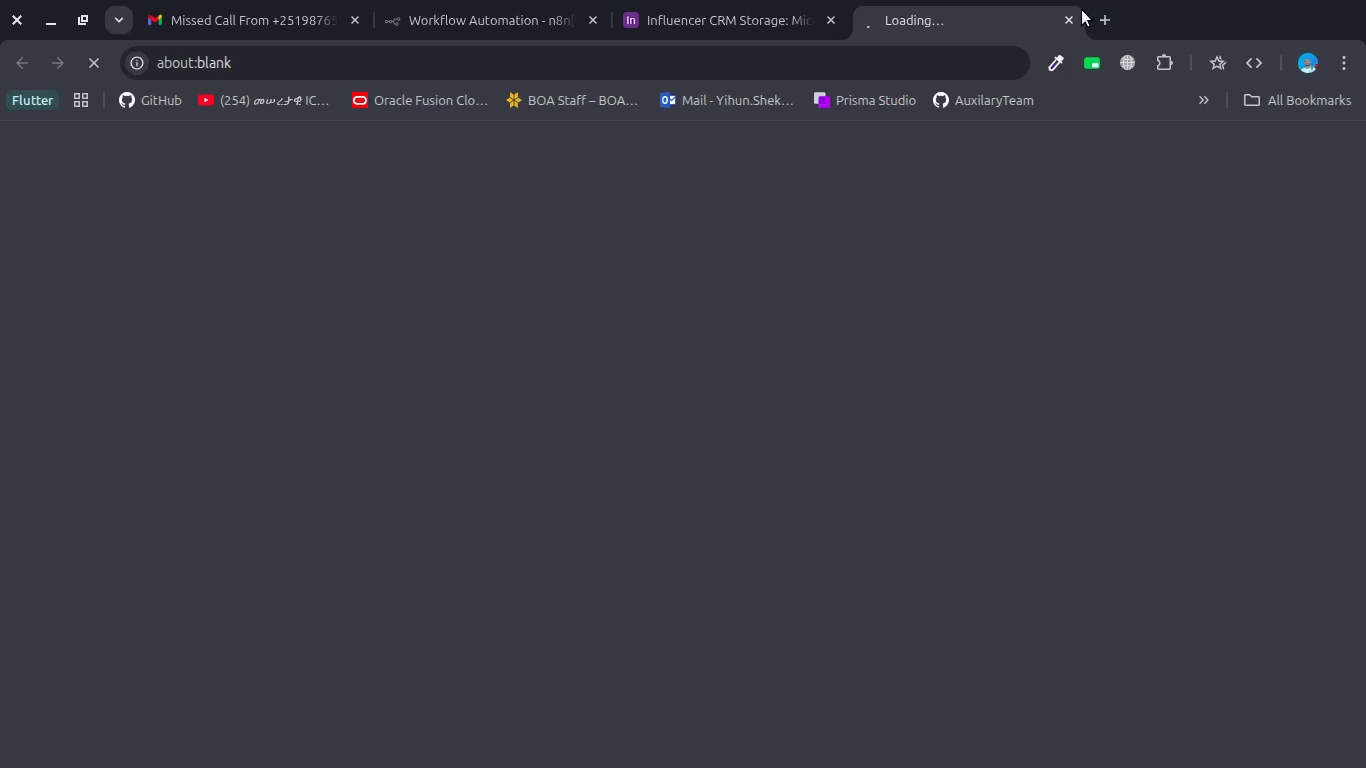 
left_click([1069, 20])
 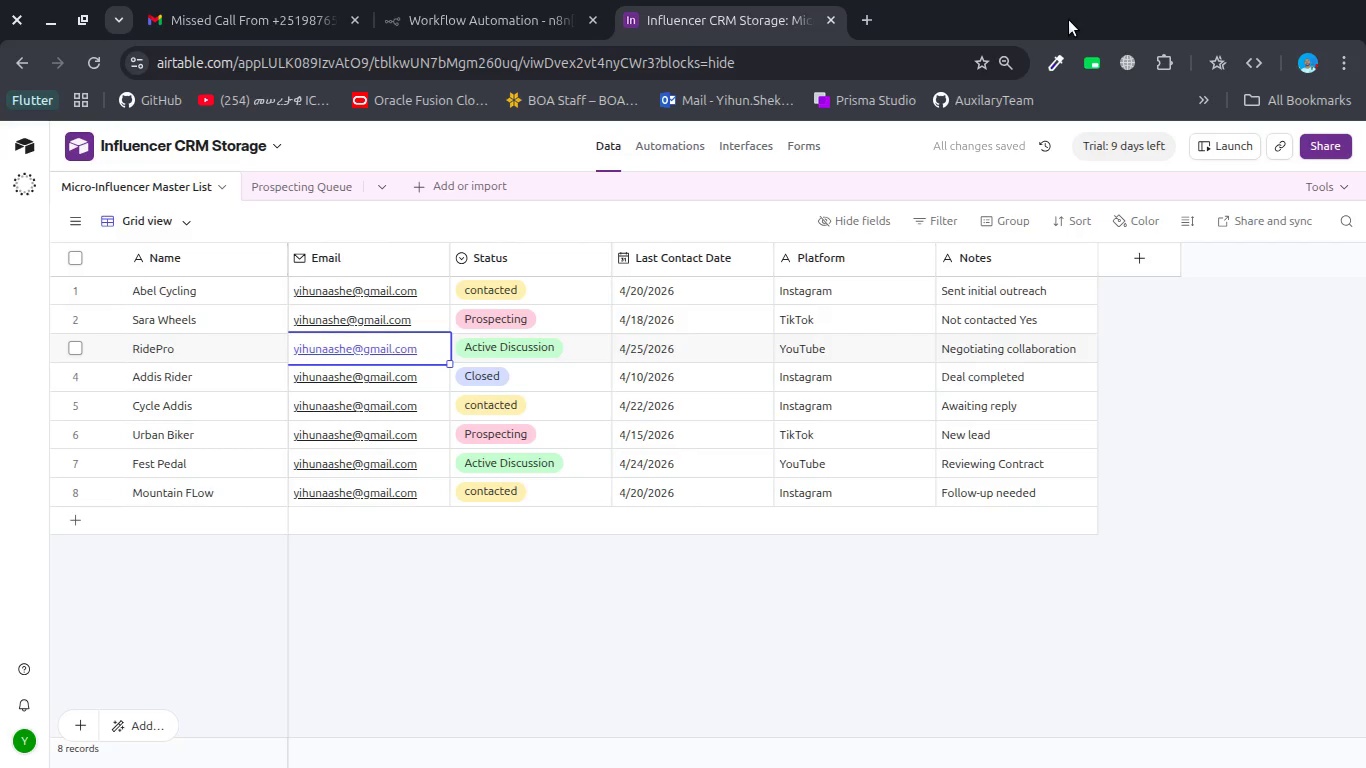 
hold_key(key=ArrowLeft, duration=0.33)
 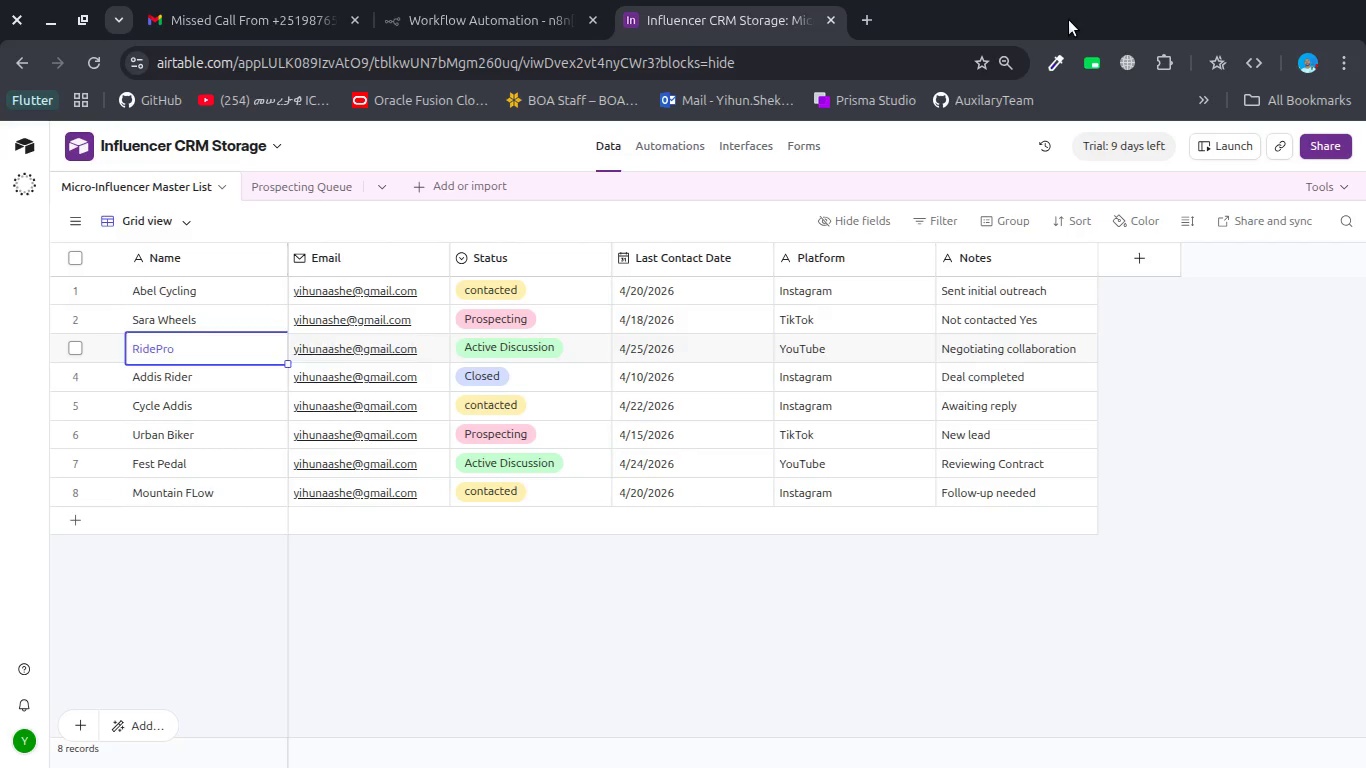 
key(ArrowRight)
 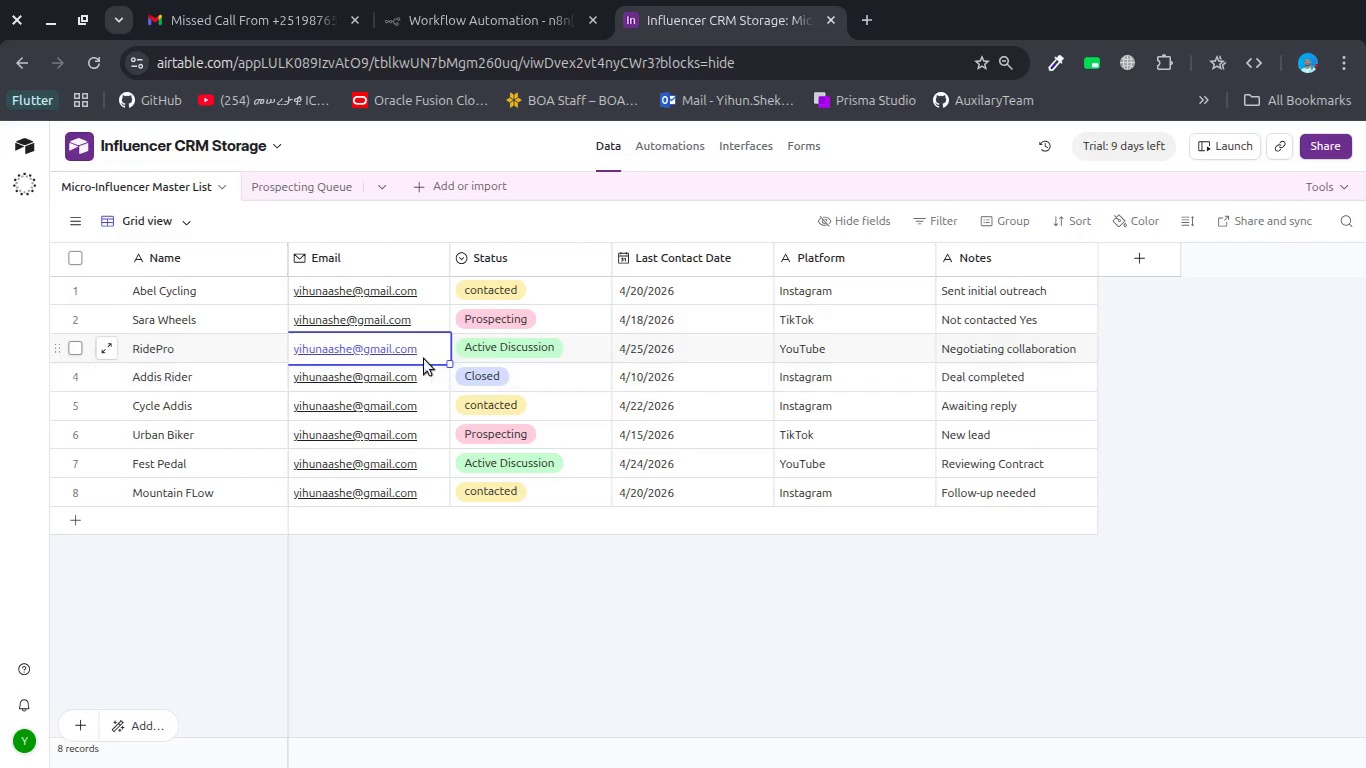 
double_click([444, 343])
 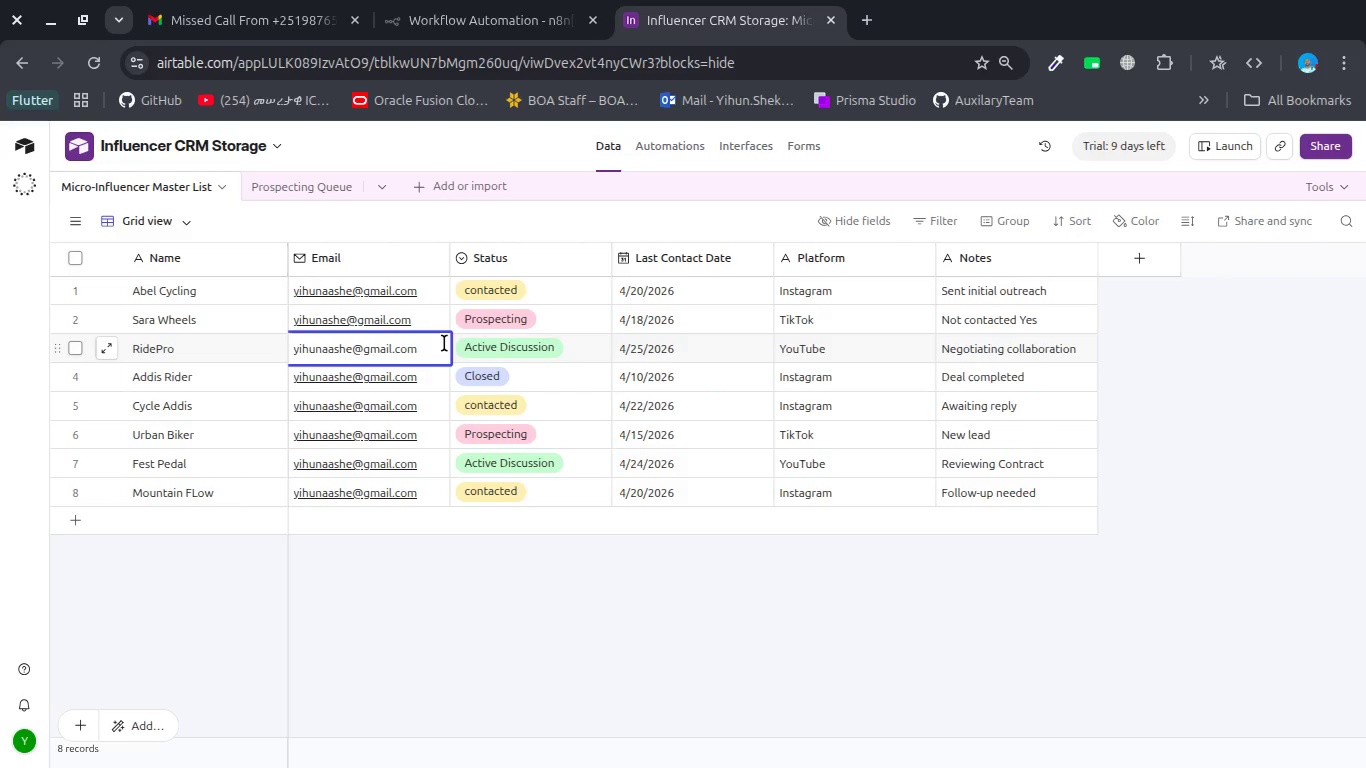 
hold_key(key=ArrowLeft, duration=0.59)
 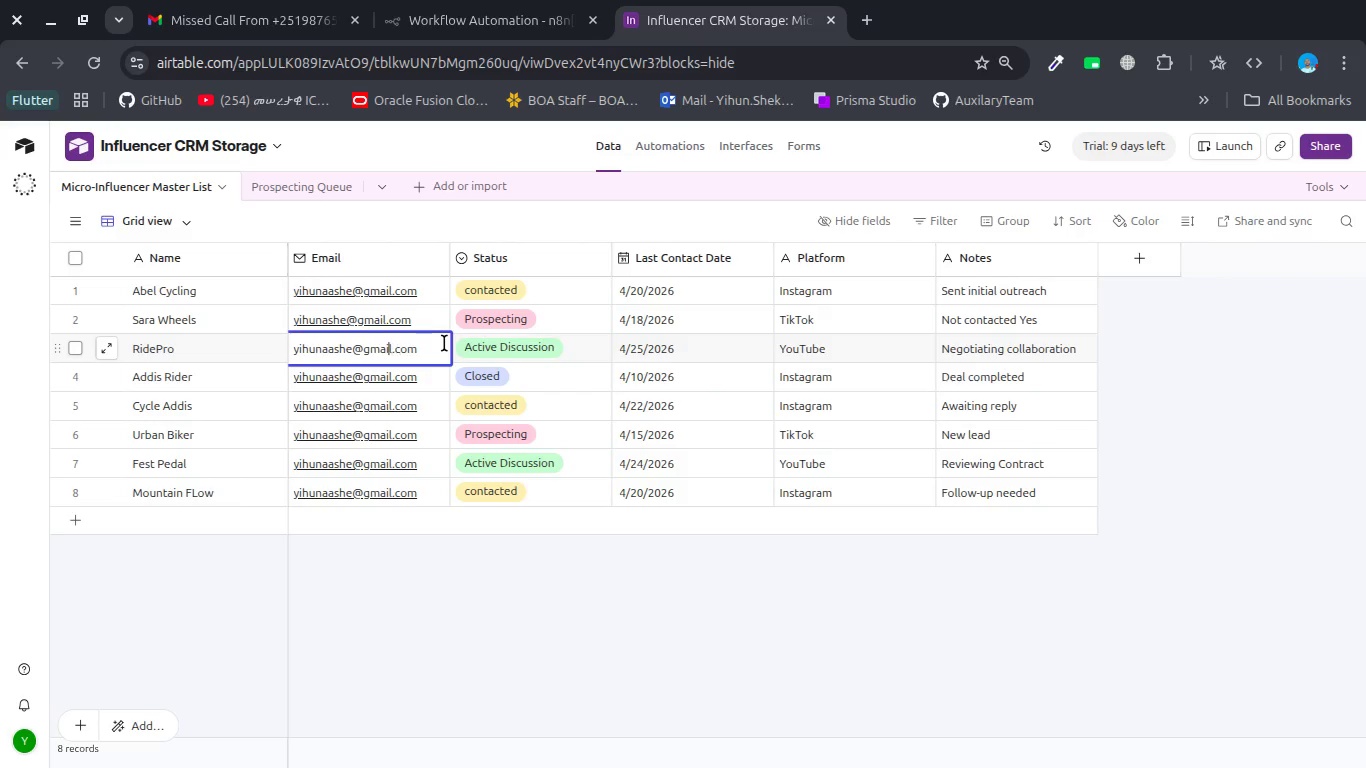 
key(ArrowLeft)
 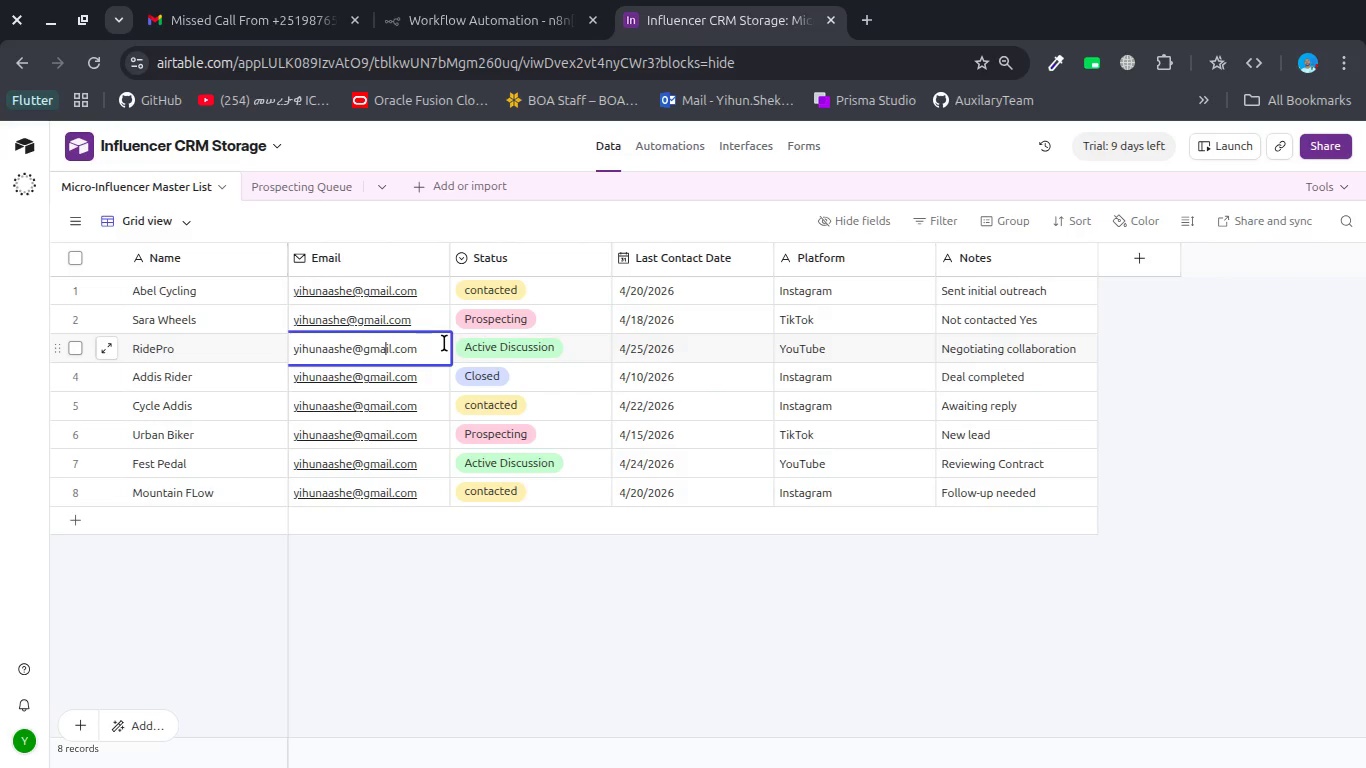 
key(ArrowLeft)
 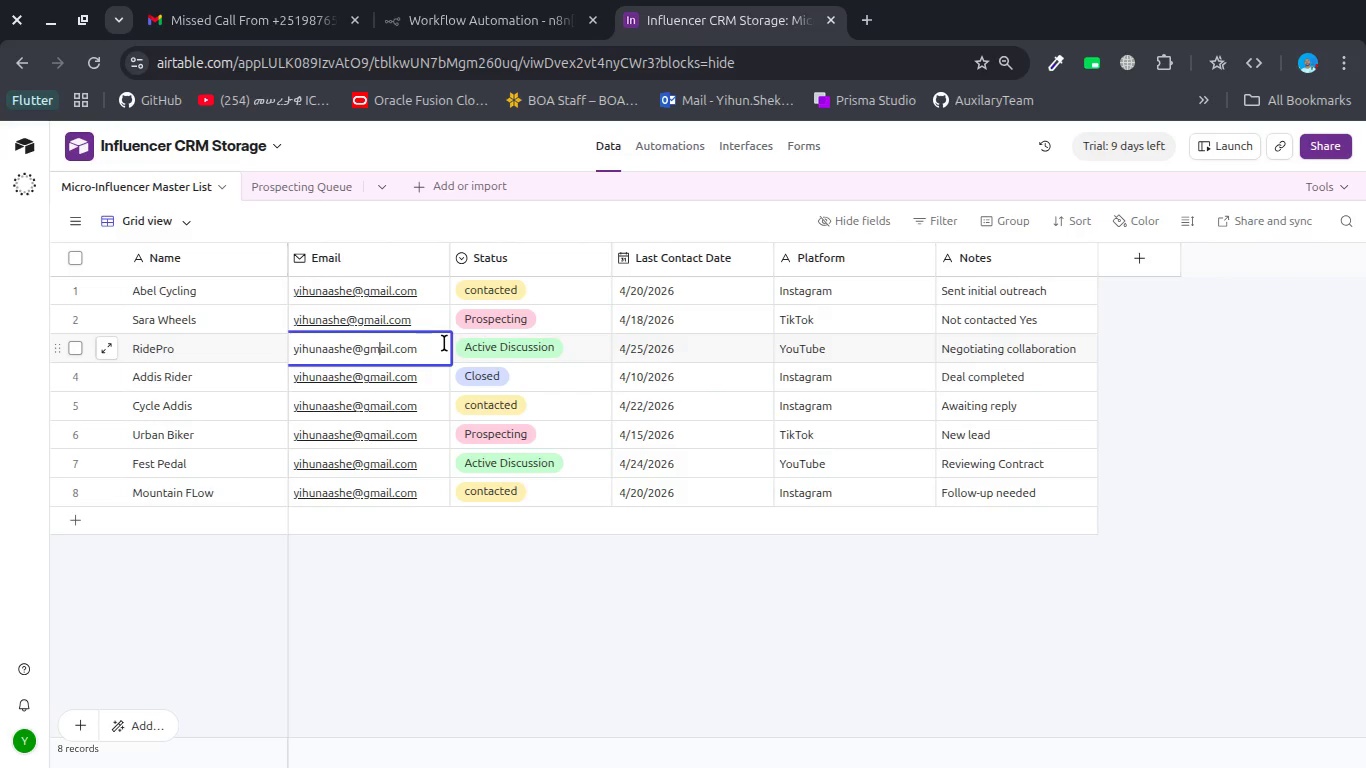 
key(ArrowLeft)
 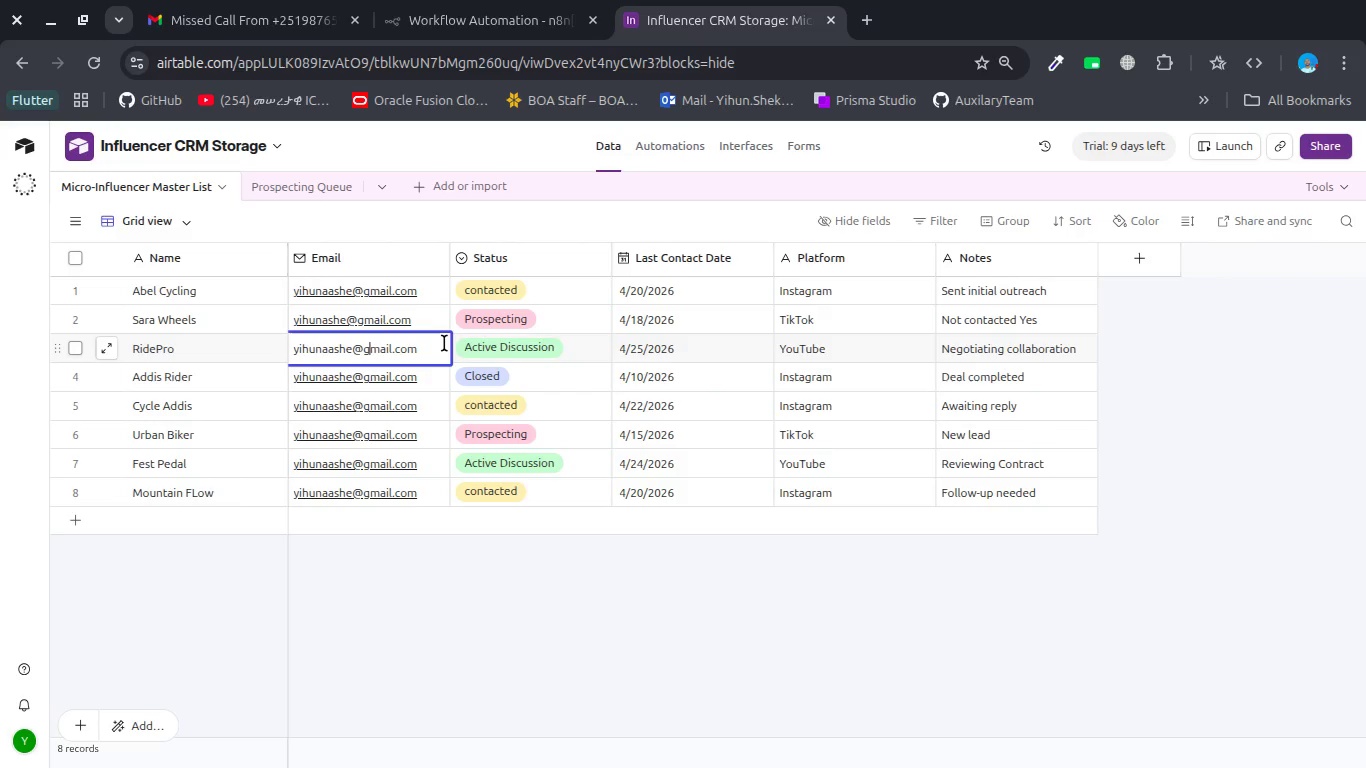 
key(ArrowLeft)
 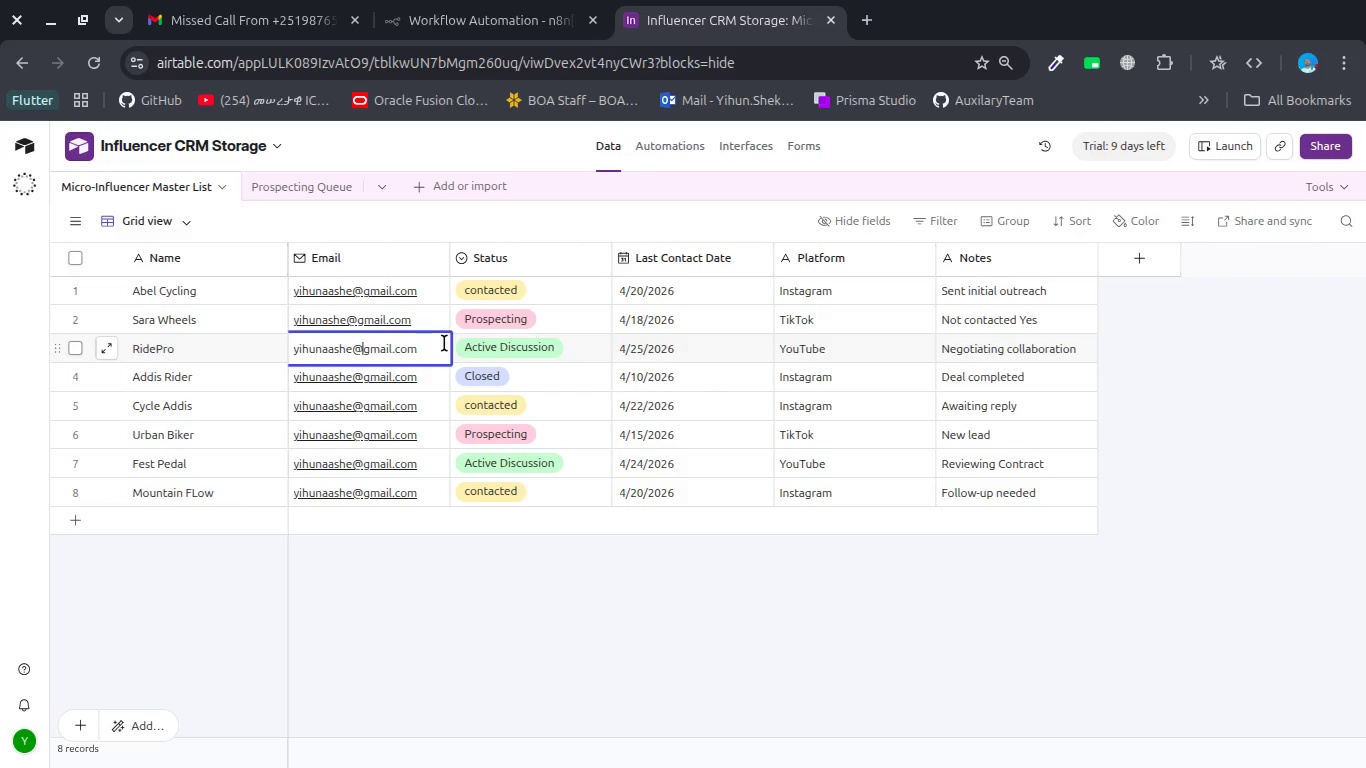 
key(ArrowLeft)
 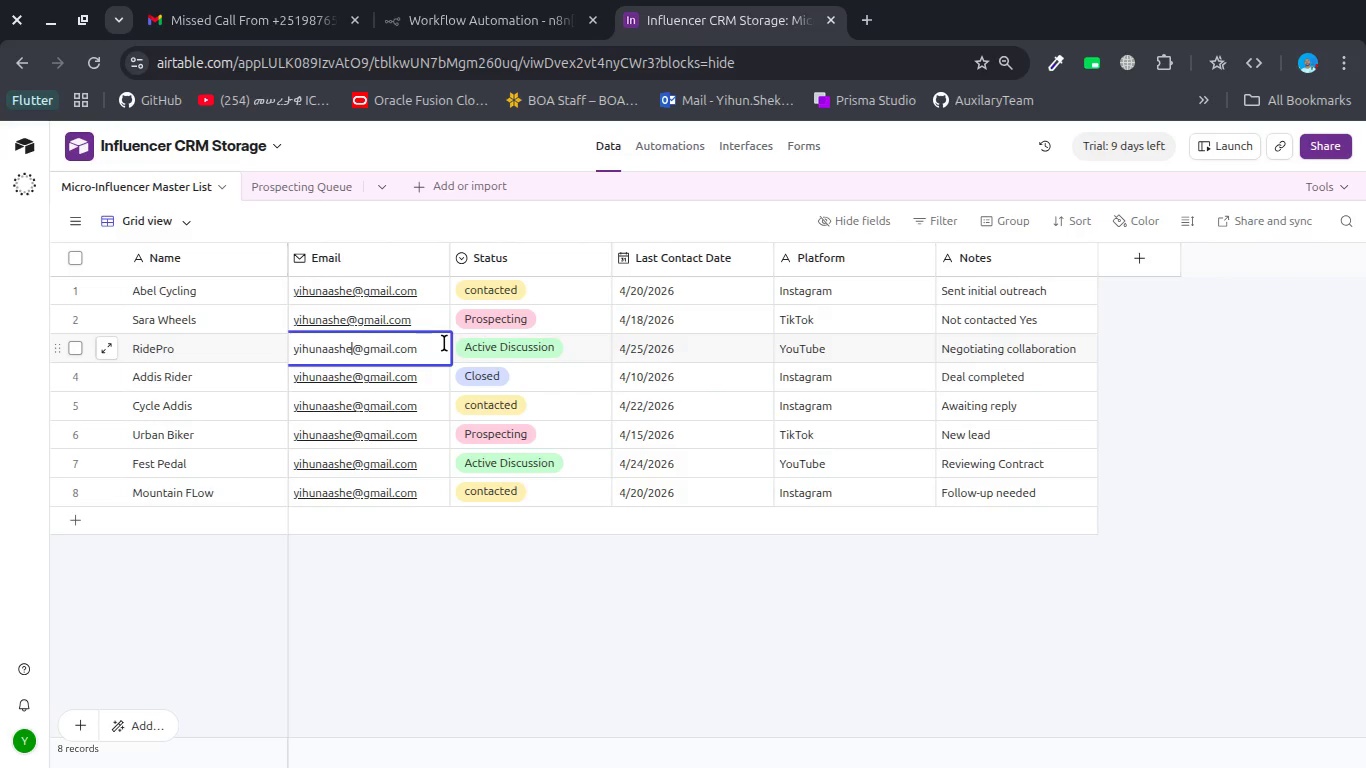 
key(ArrowLeft)
 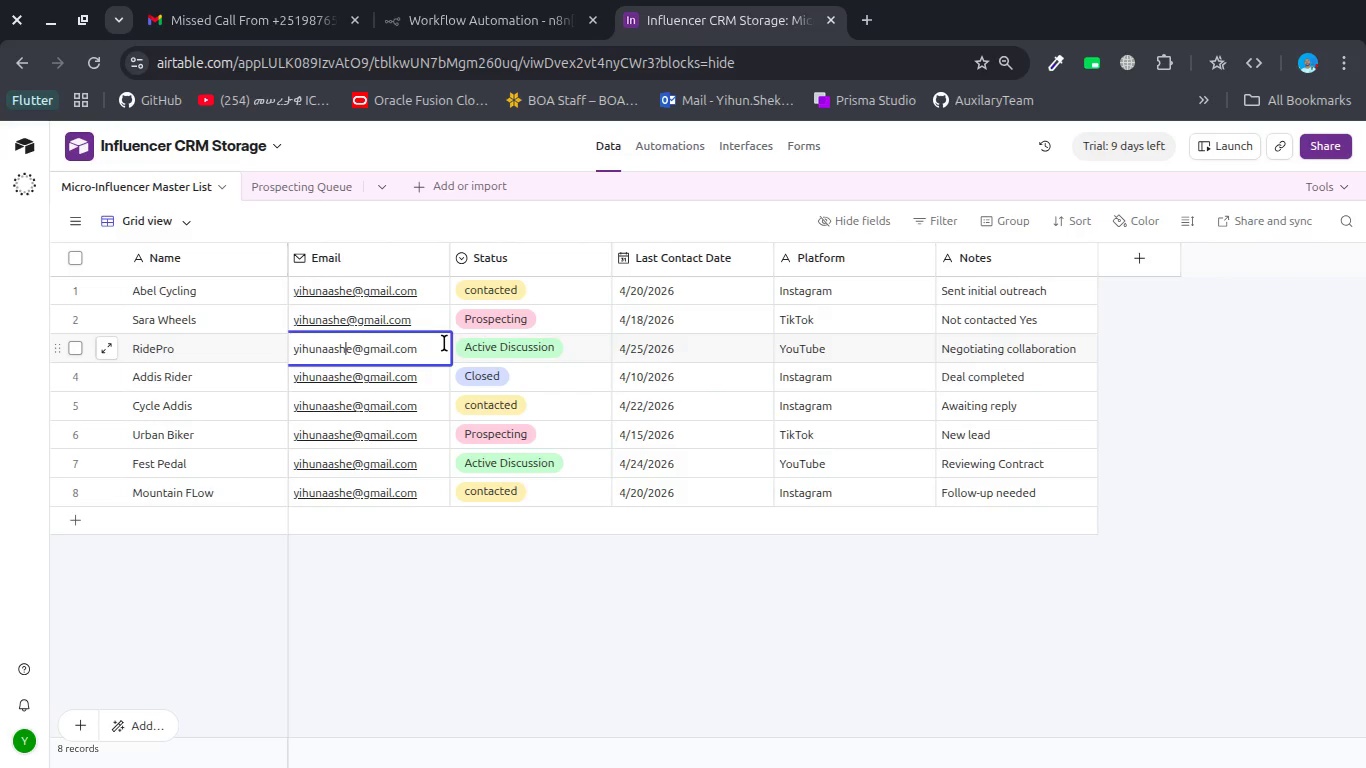 
key(ArrowDown)
 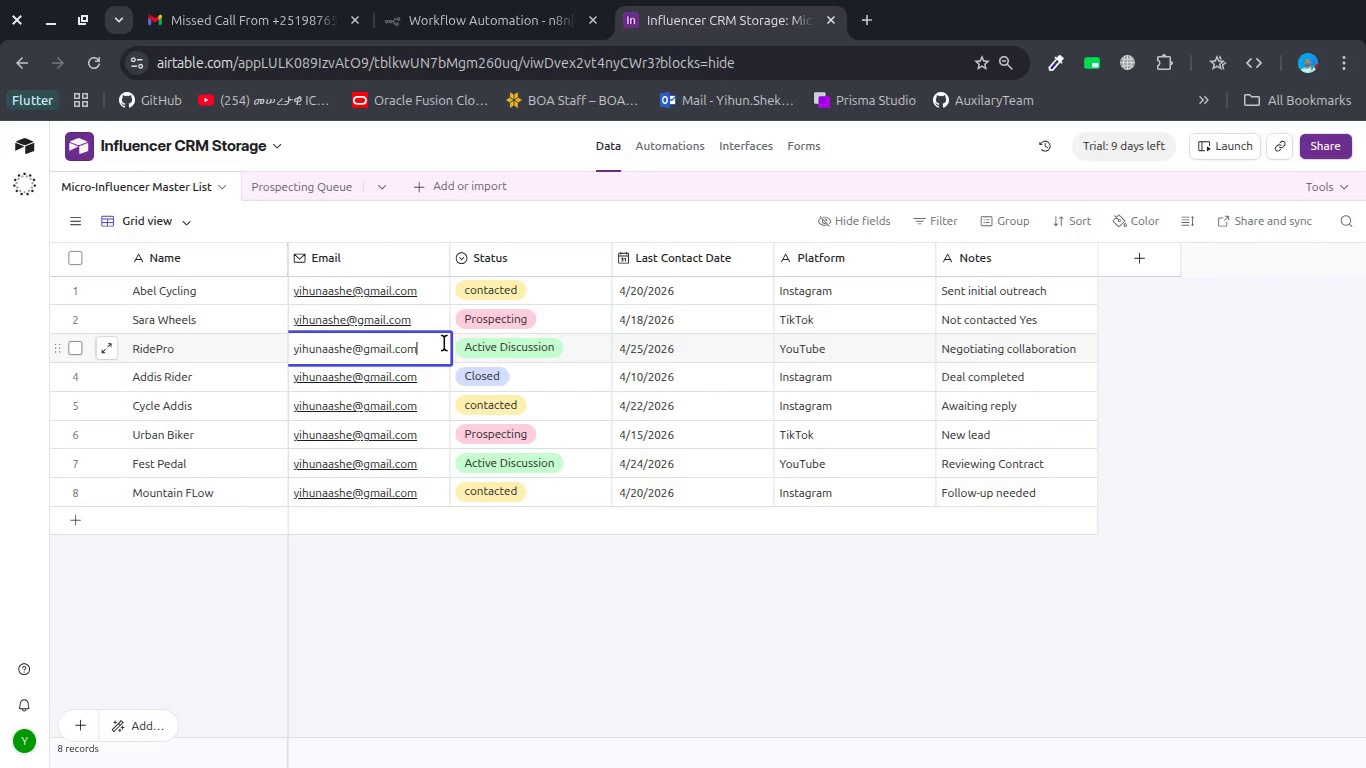 
key(Control+ControlRight)
 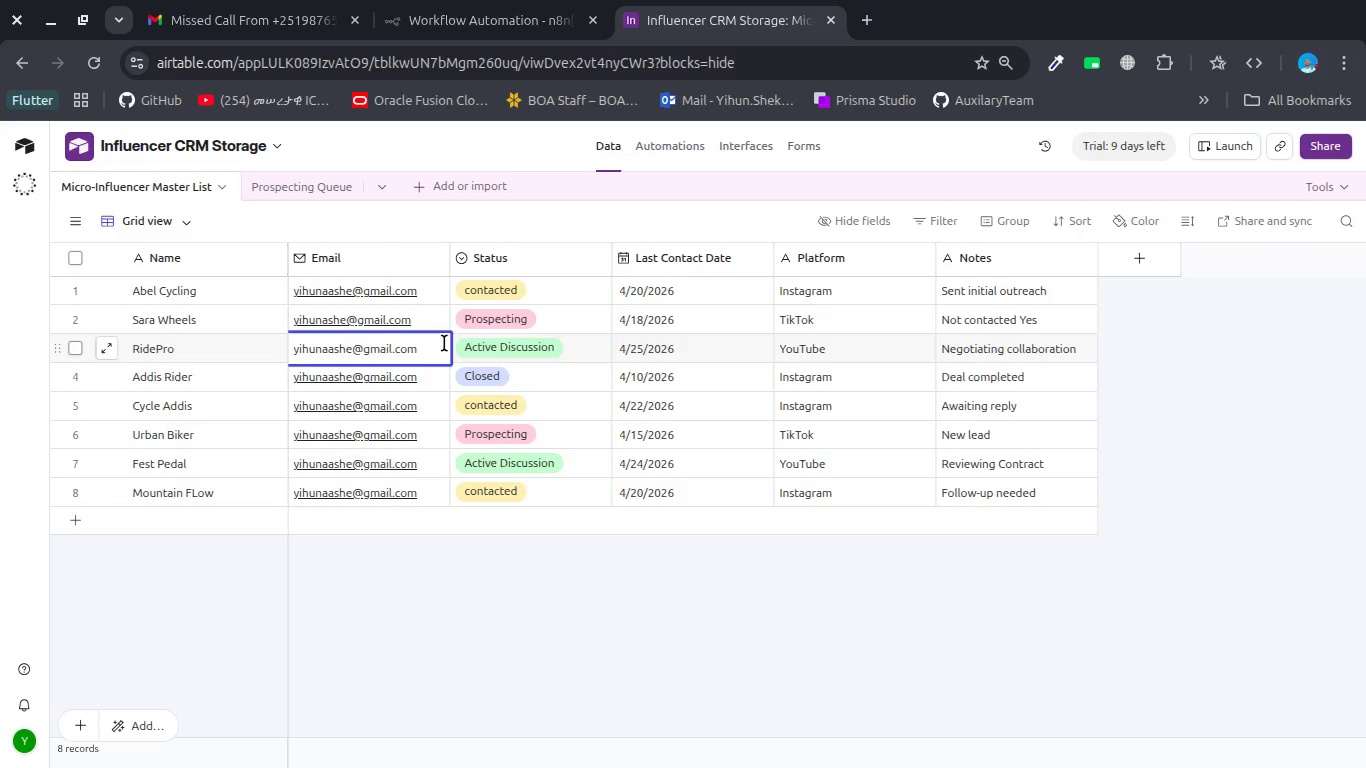 
key(Control+ControlRight)
 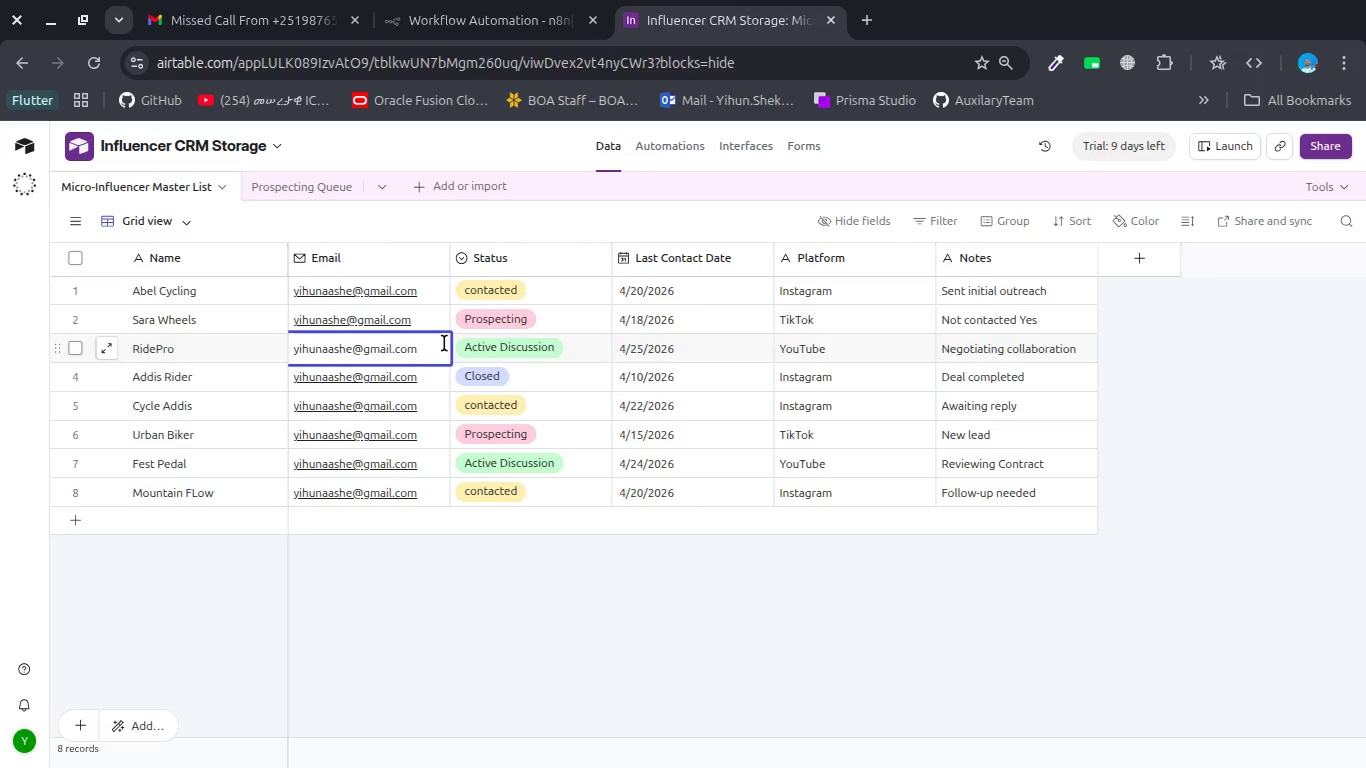 
key(Control+ControlRight)
 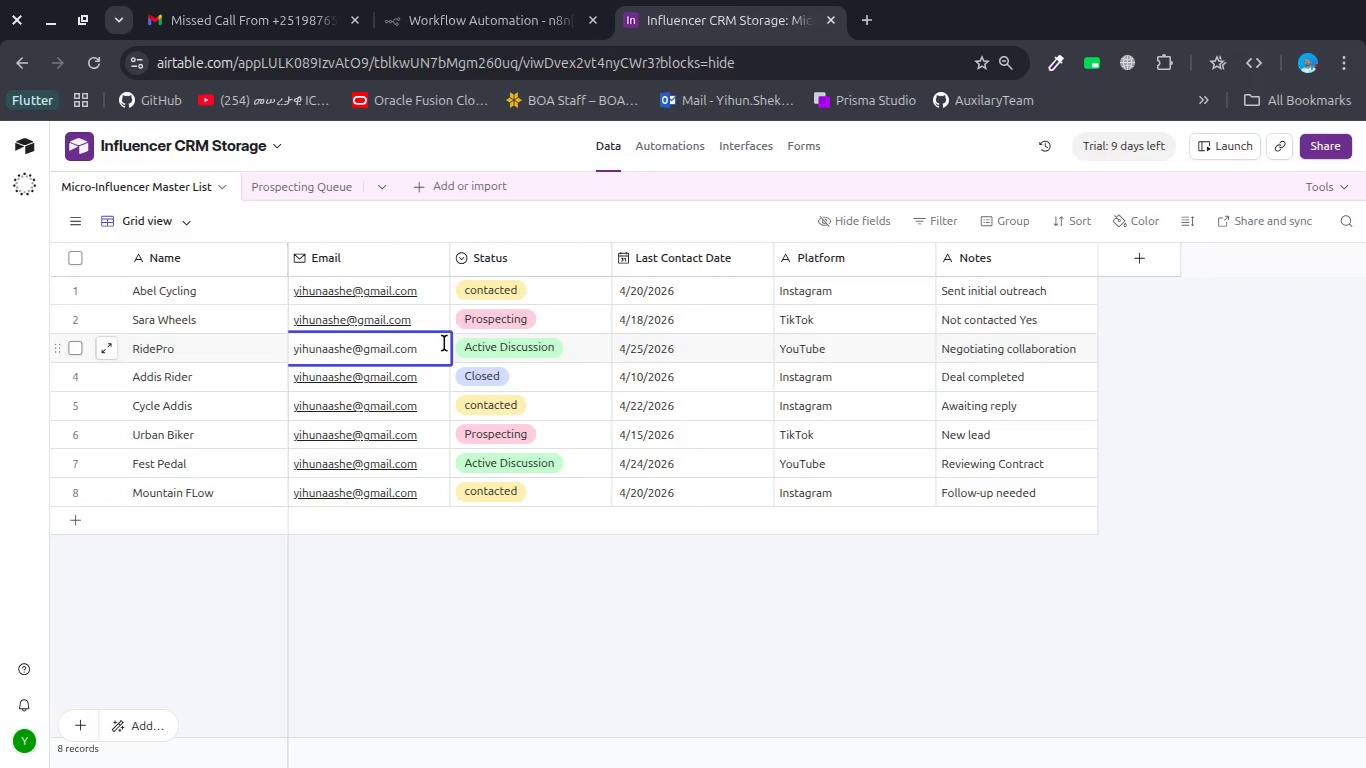 
key(Control+ControlRight)
 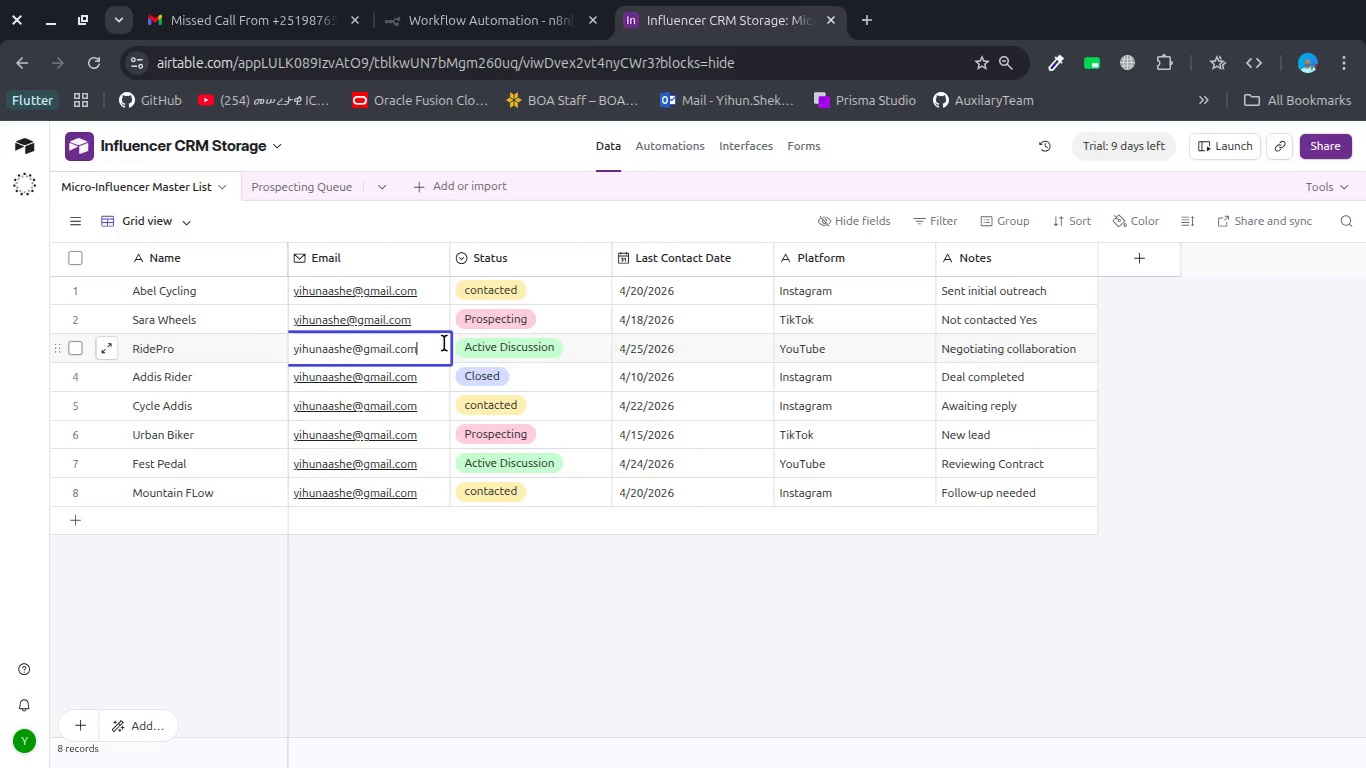 
key(ArrowLeft)
 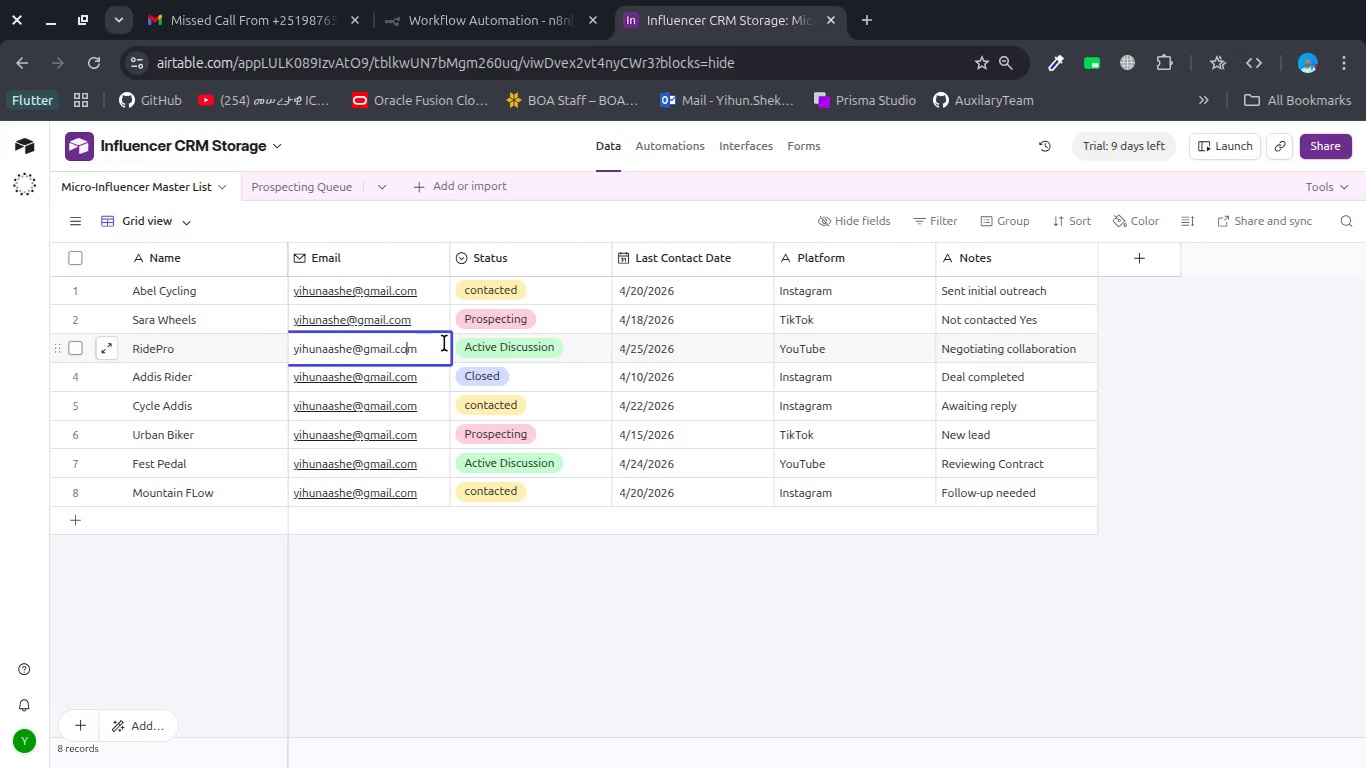 
key(ArrowLeft)
 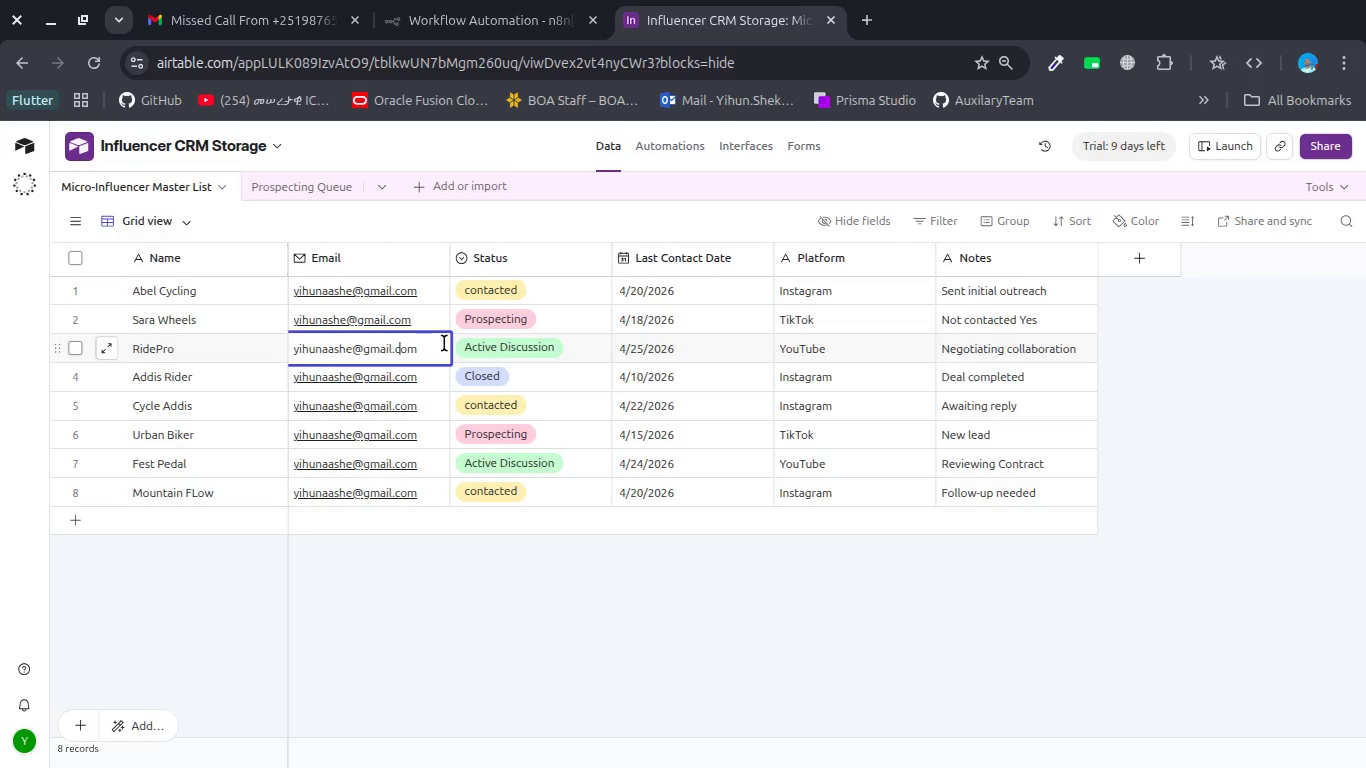 
key(ArrowLeft)
 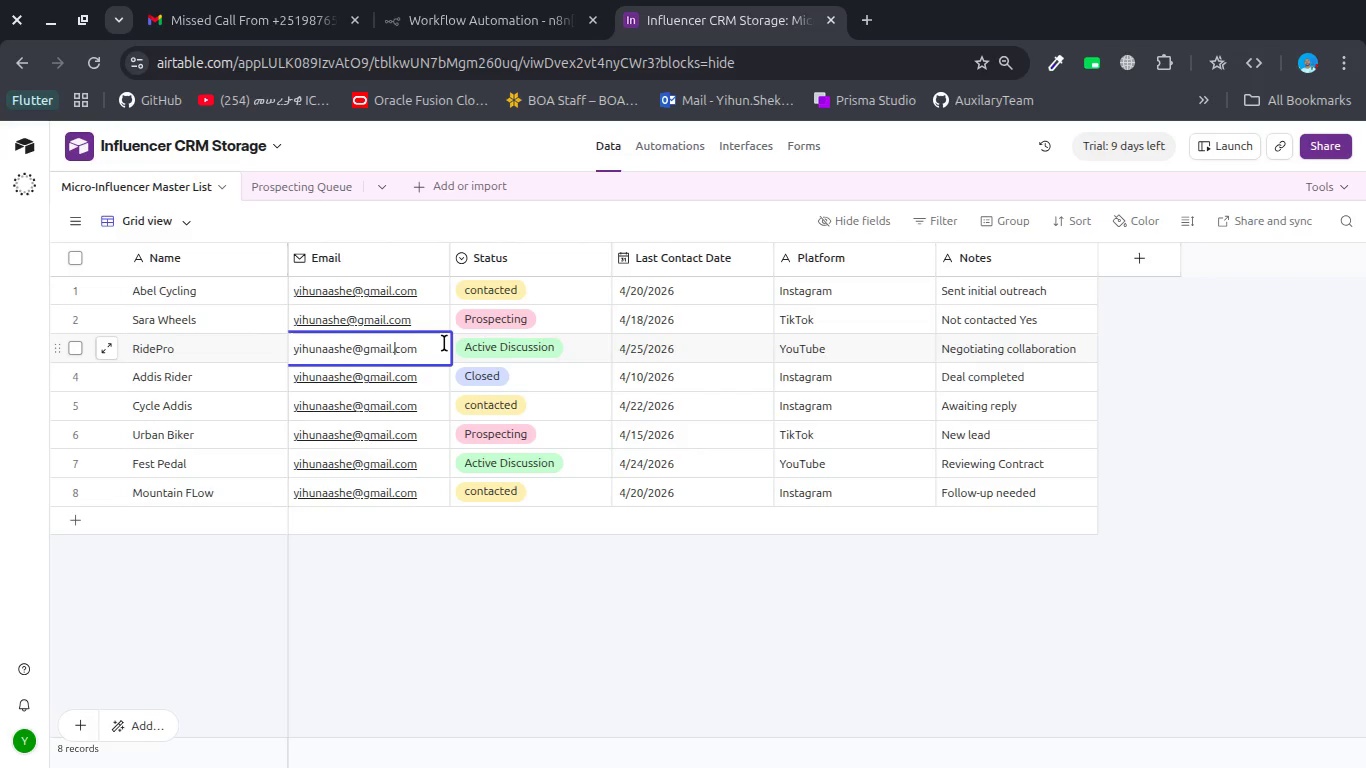 
key(ArrowLeft)
 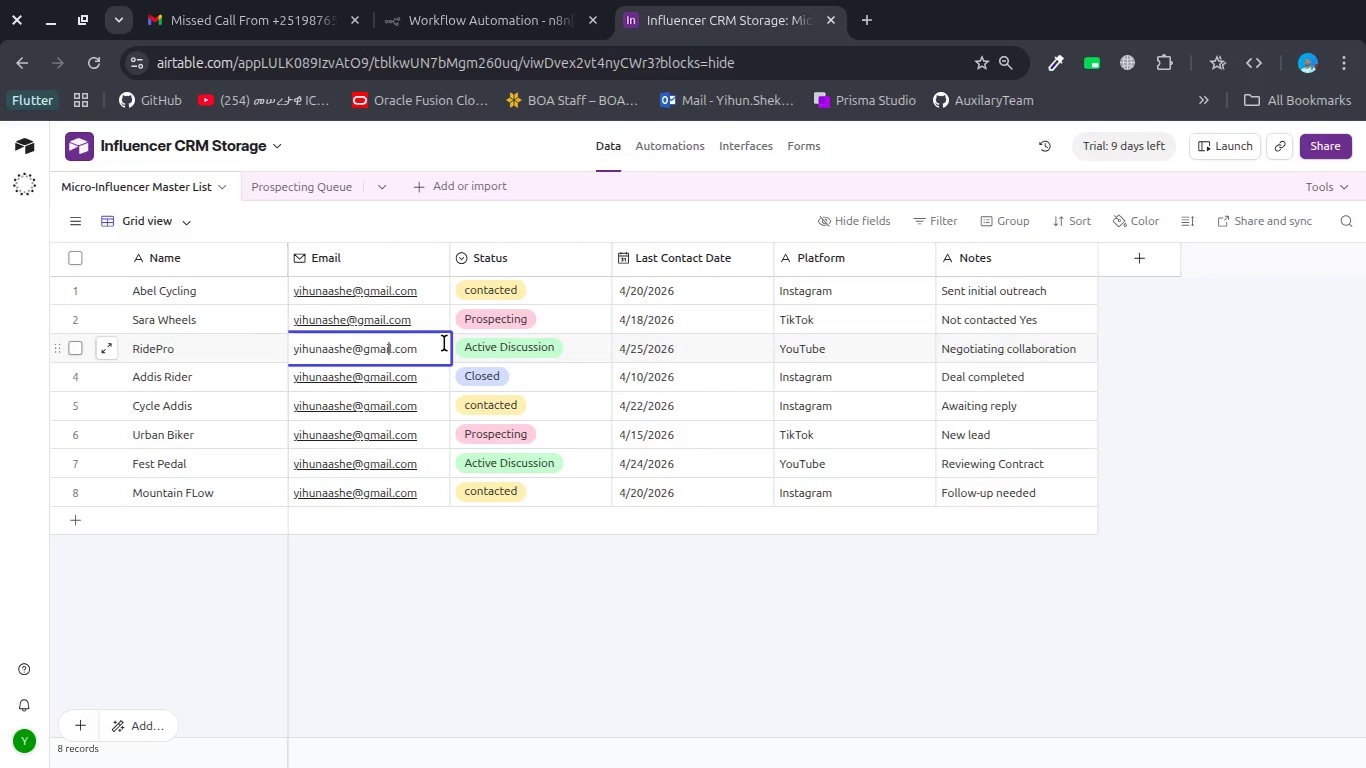 
key(ArrowLeft)
 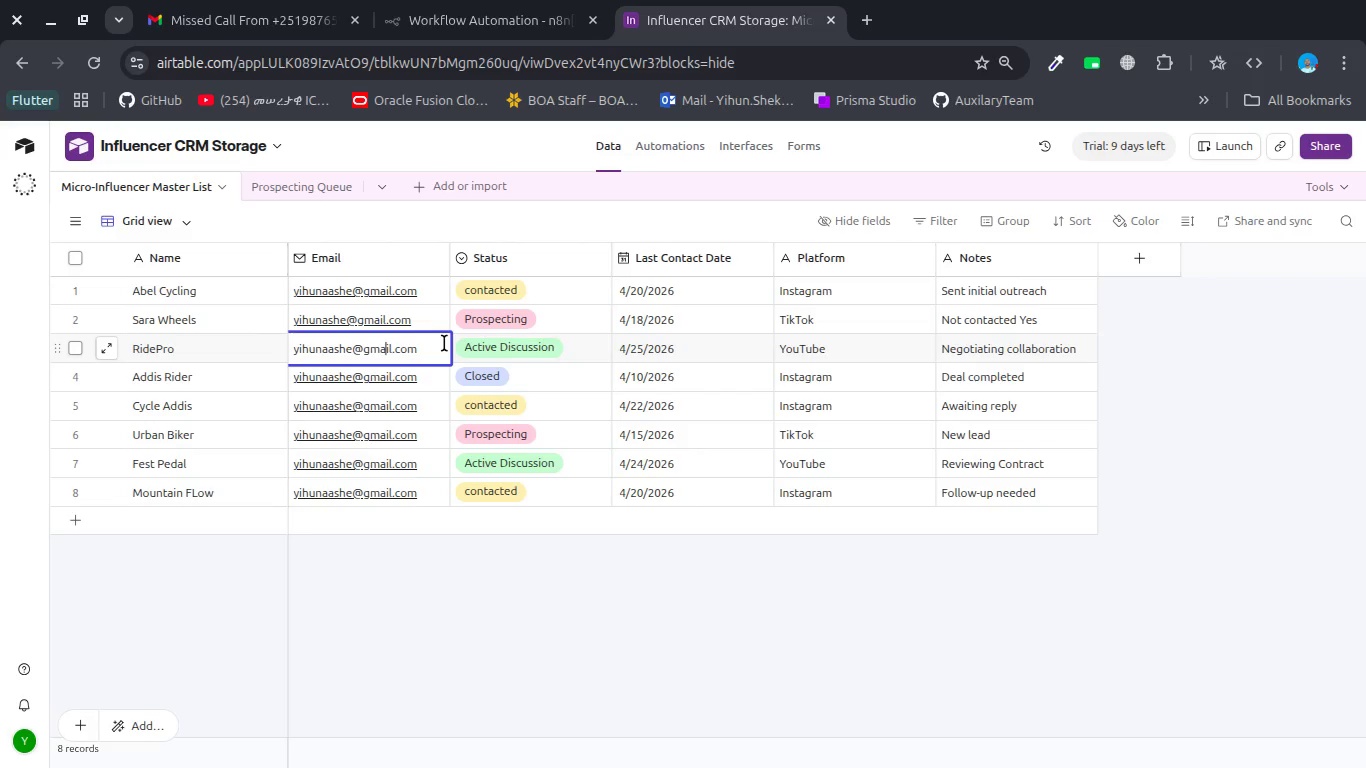 
key(ArrowLeft)
 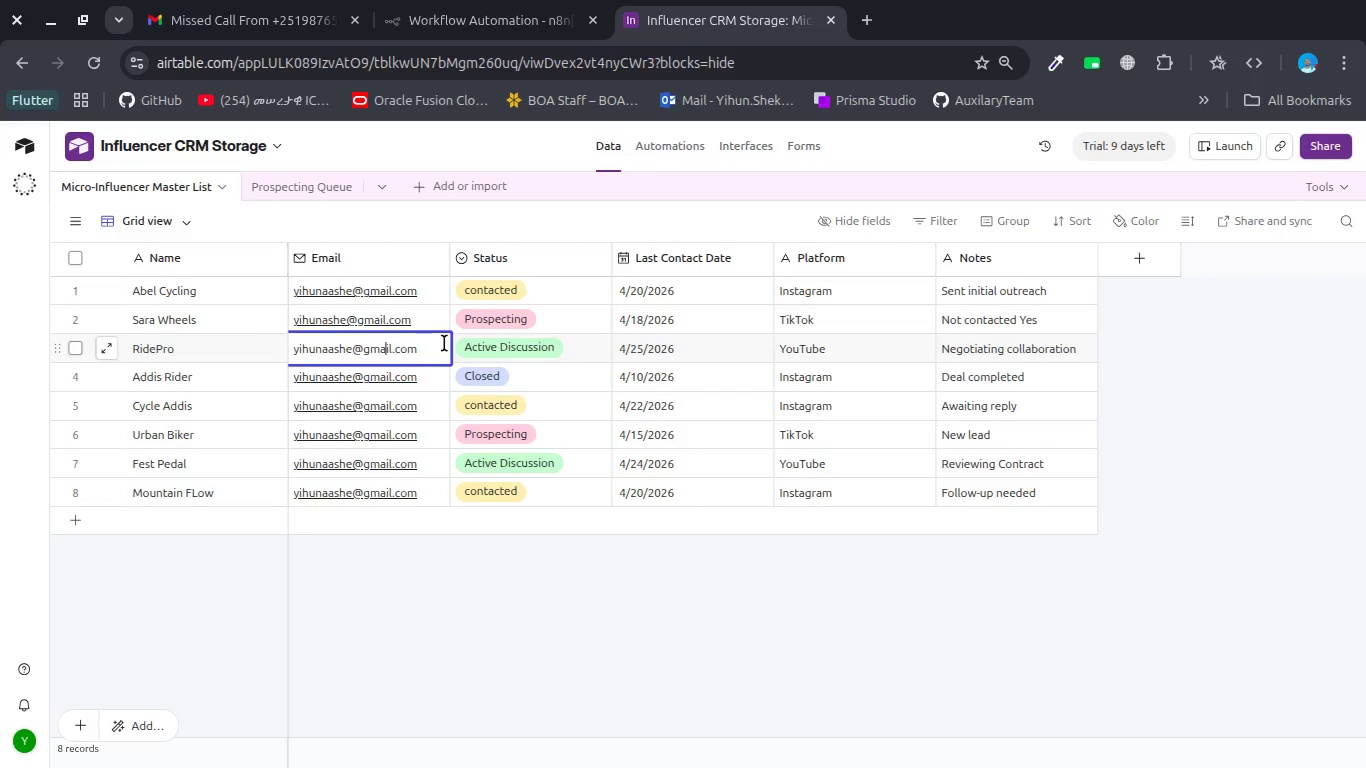 
key(ArrowLeft)
 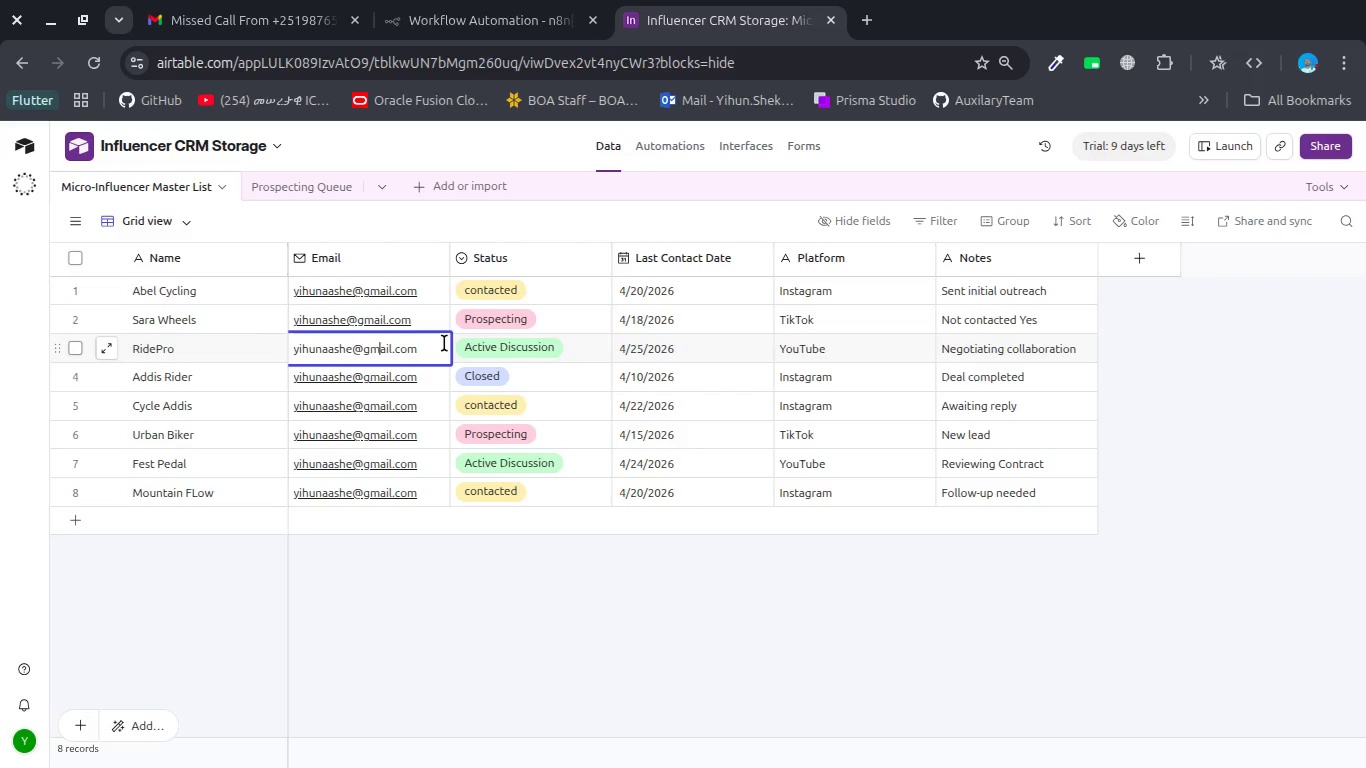 
key(ArrowLeft)
 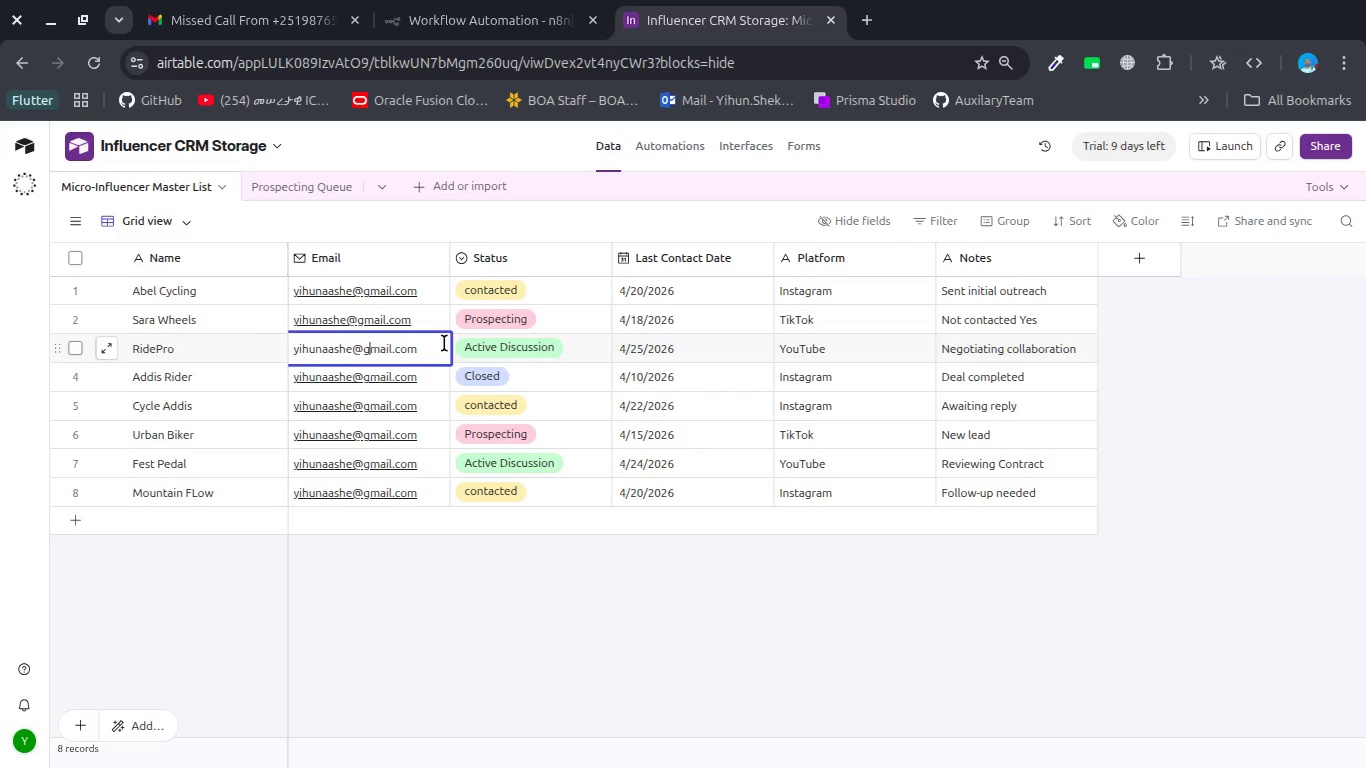 
key(ArrowLeft)
 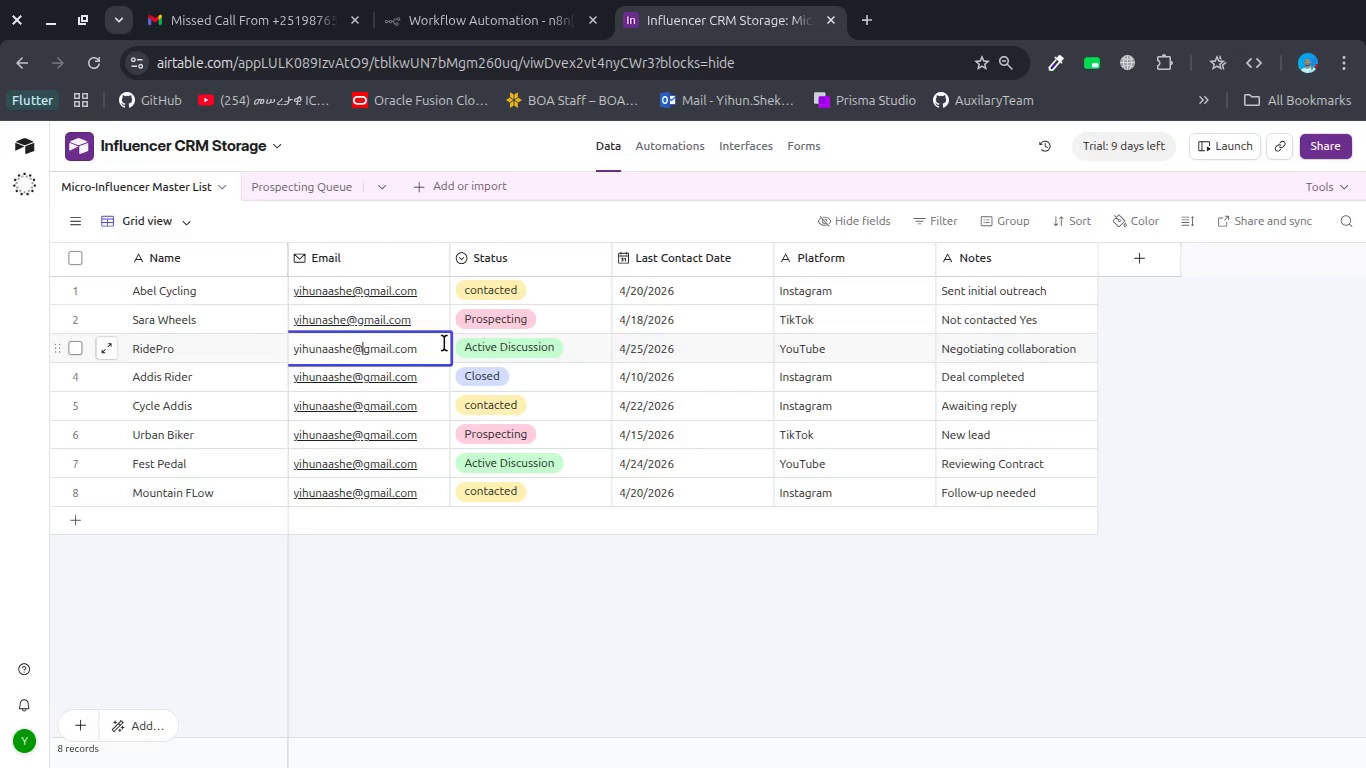 
key(ArrowLeft)
 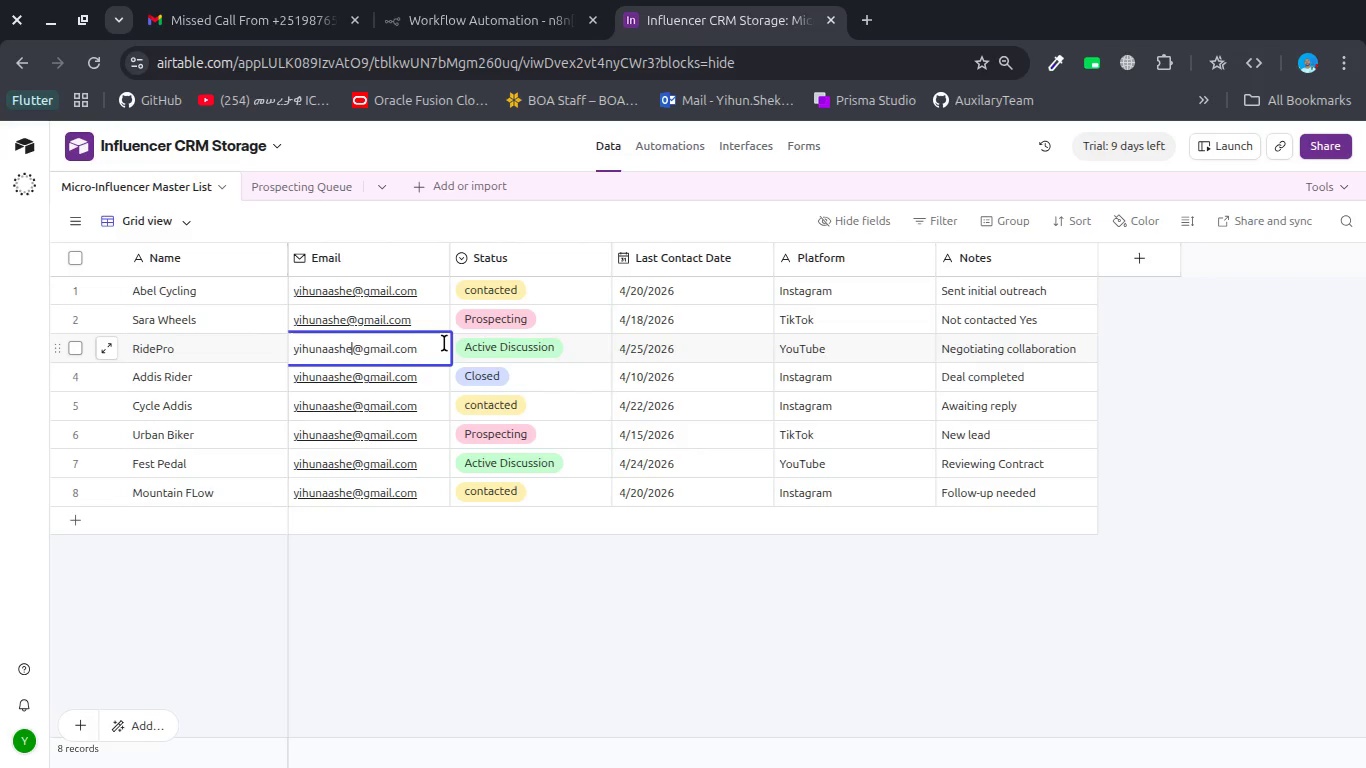 
key(ArrowLeft)
 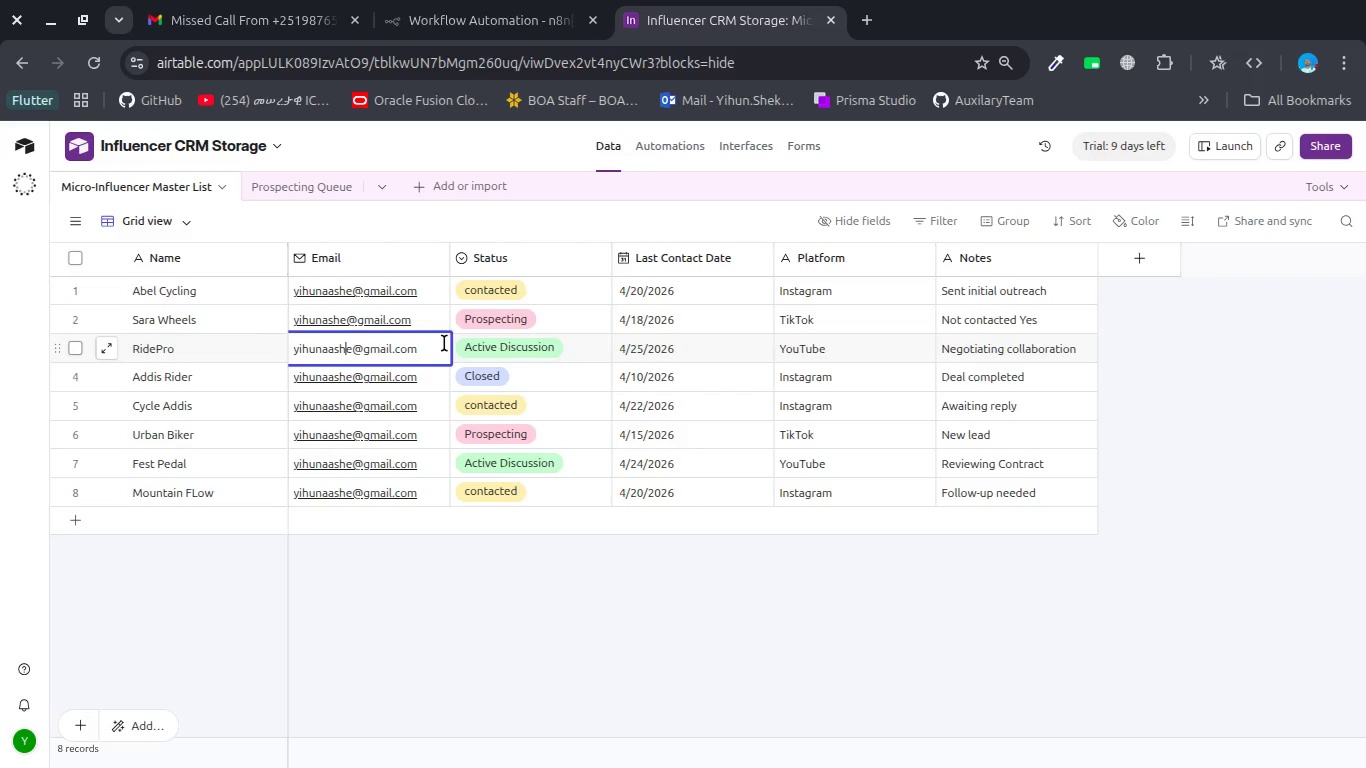 
key(ArrowRight)
 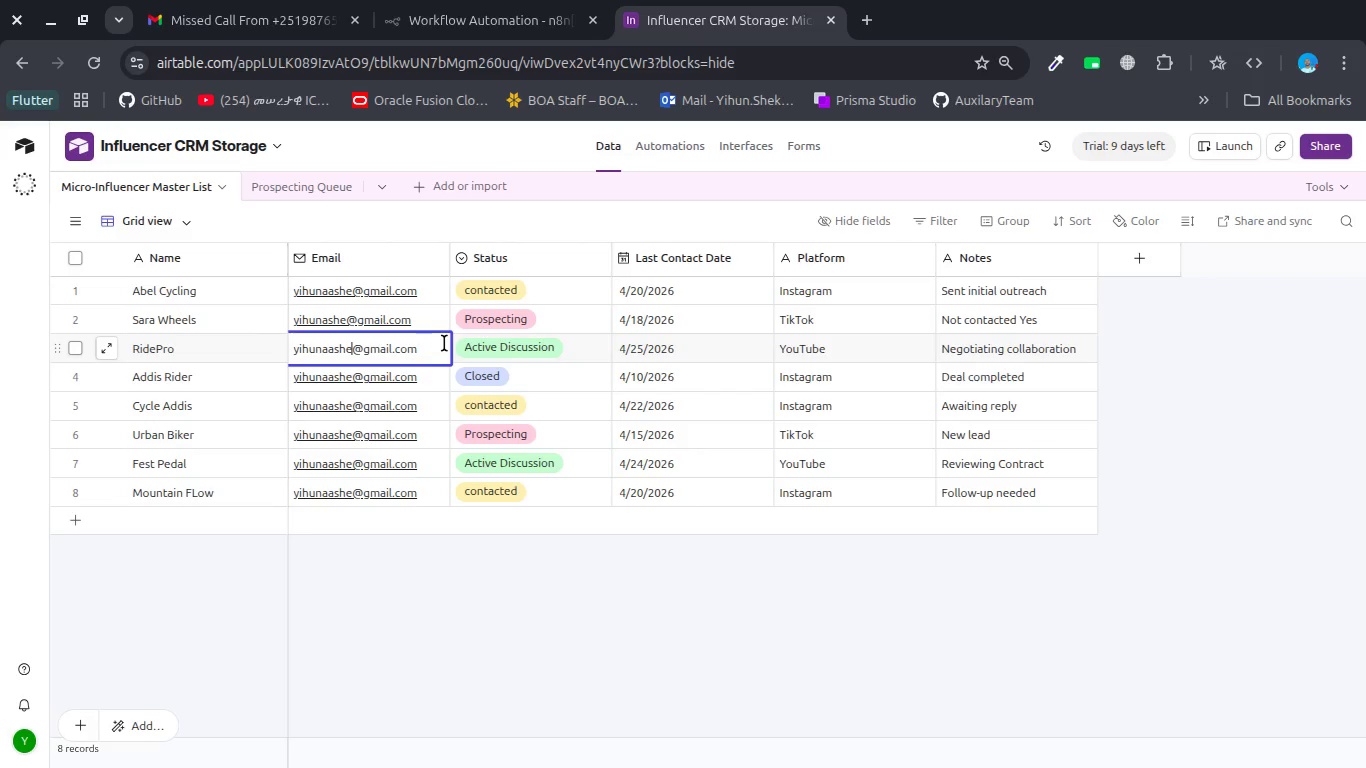 
key(Backslash)
 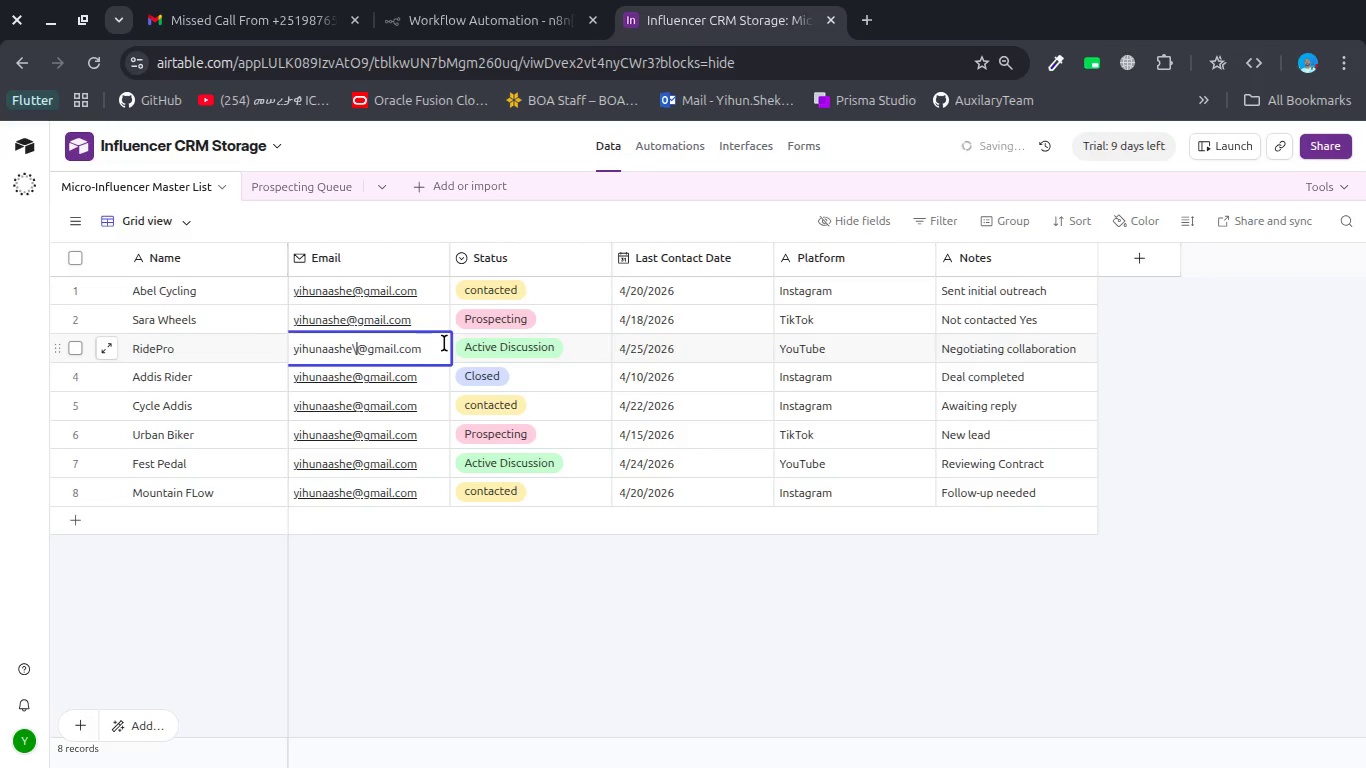 
key(Backspace)
 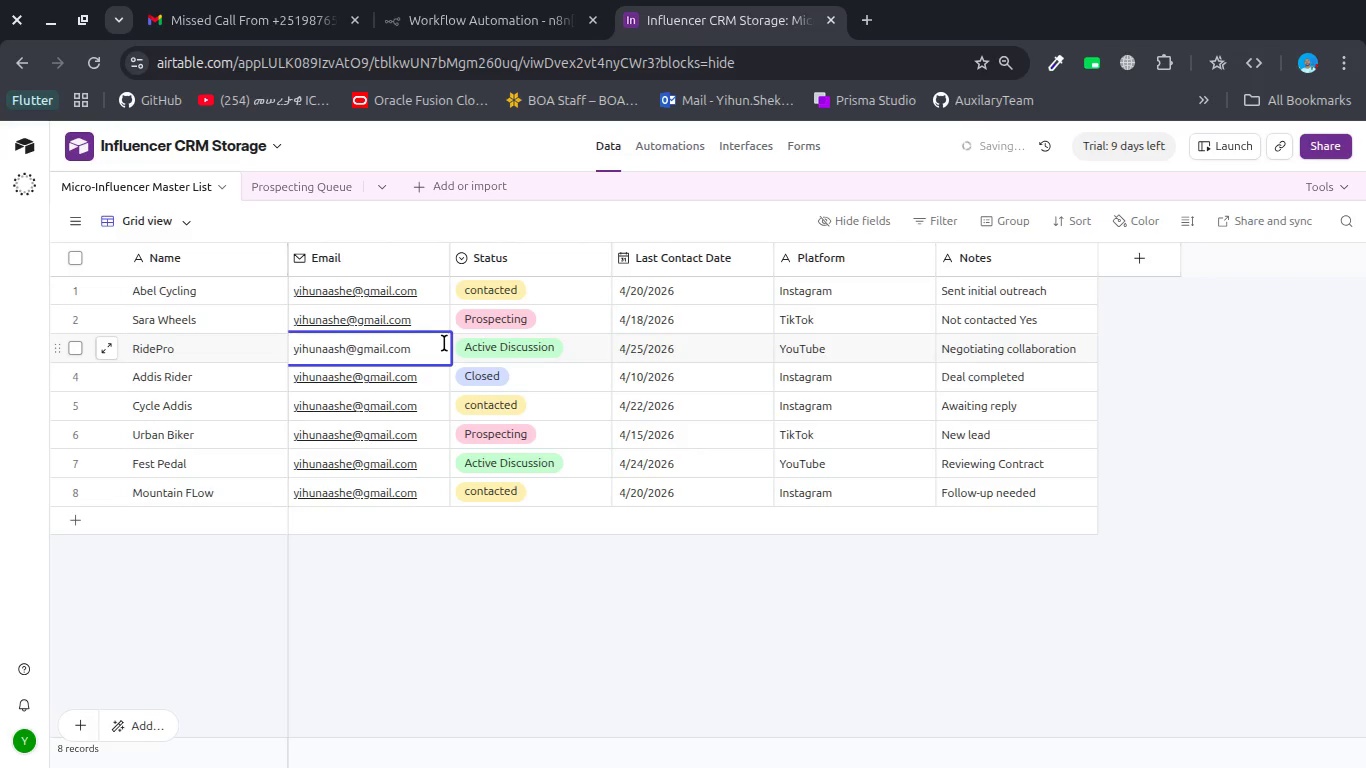 
key(Backspace)
 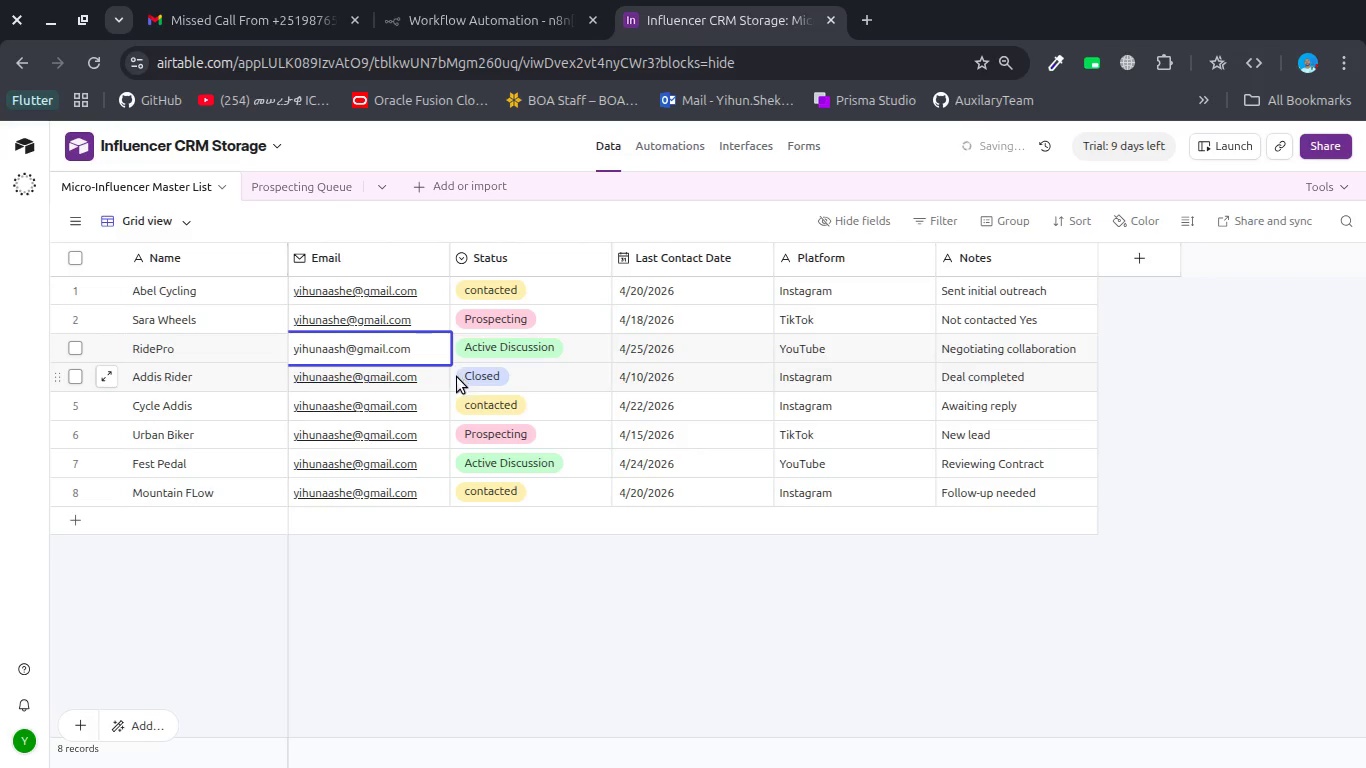 
double_click([442, 375])
 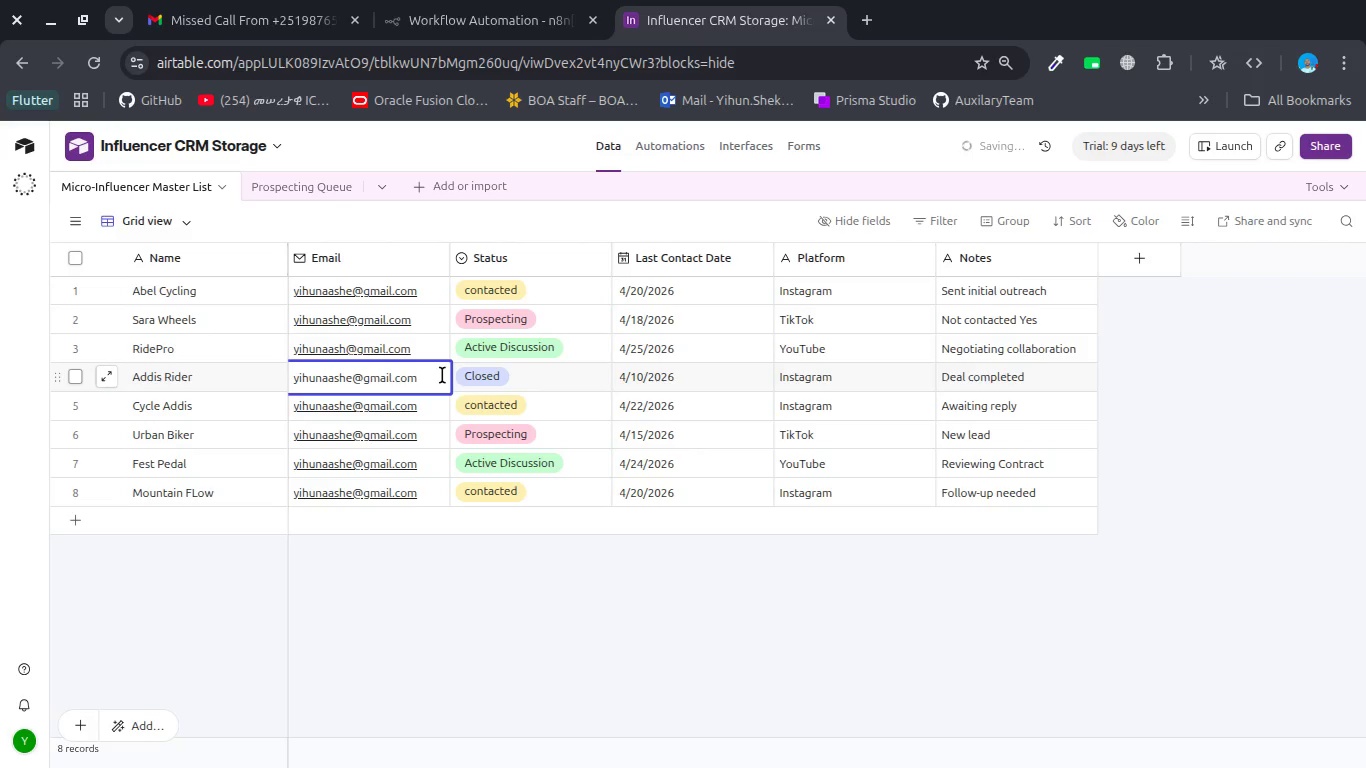 
hold_key(key=ArrowLeft, duration=0.69)
 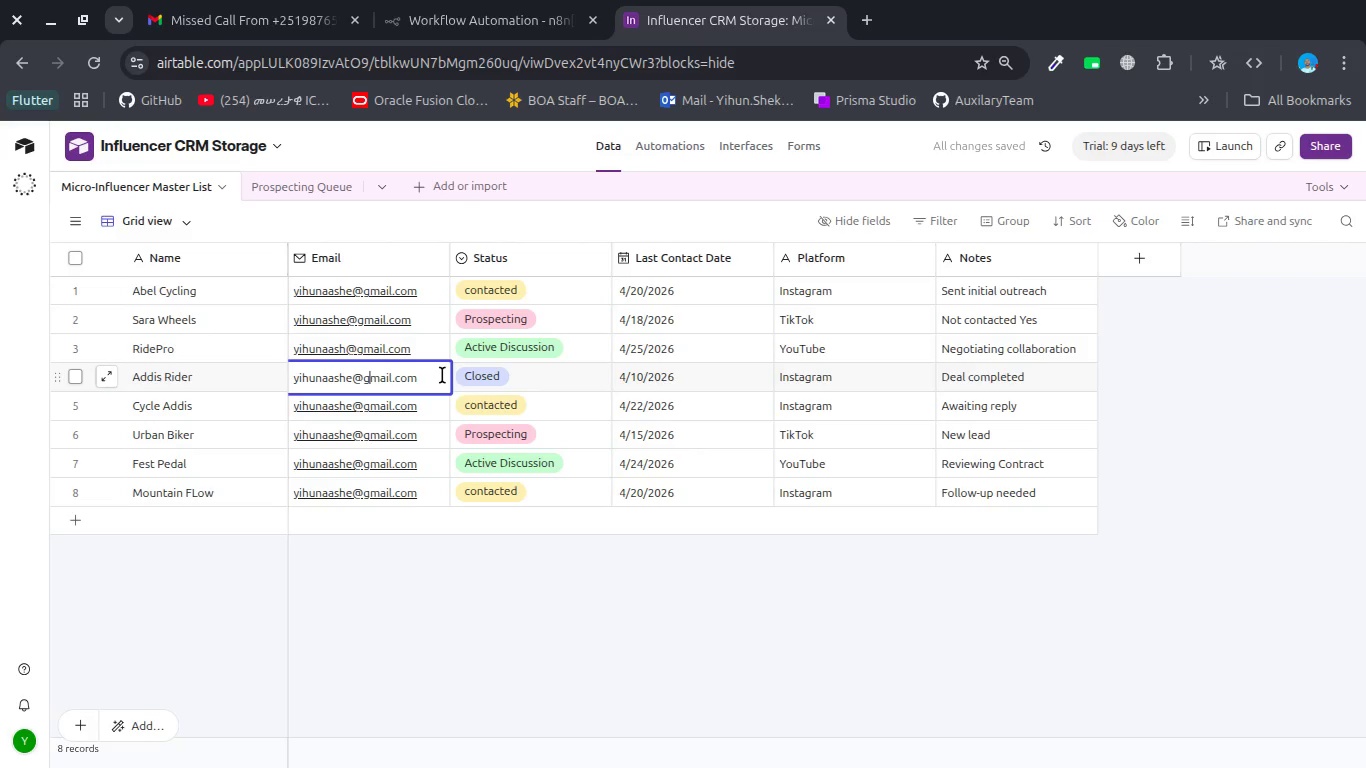 
key(ArrowLeft)
 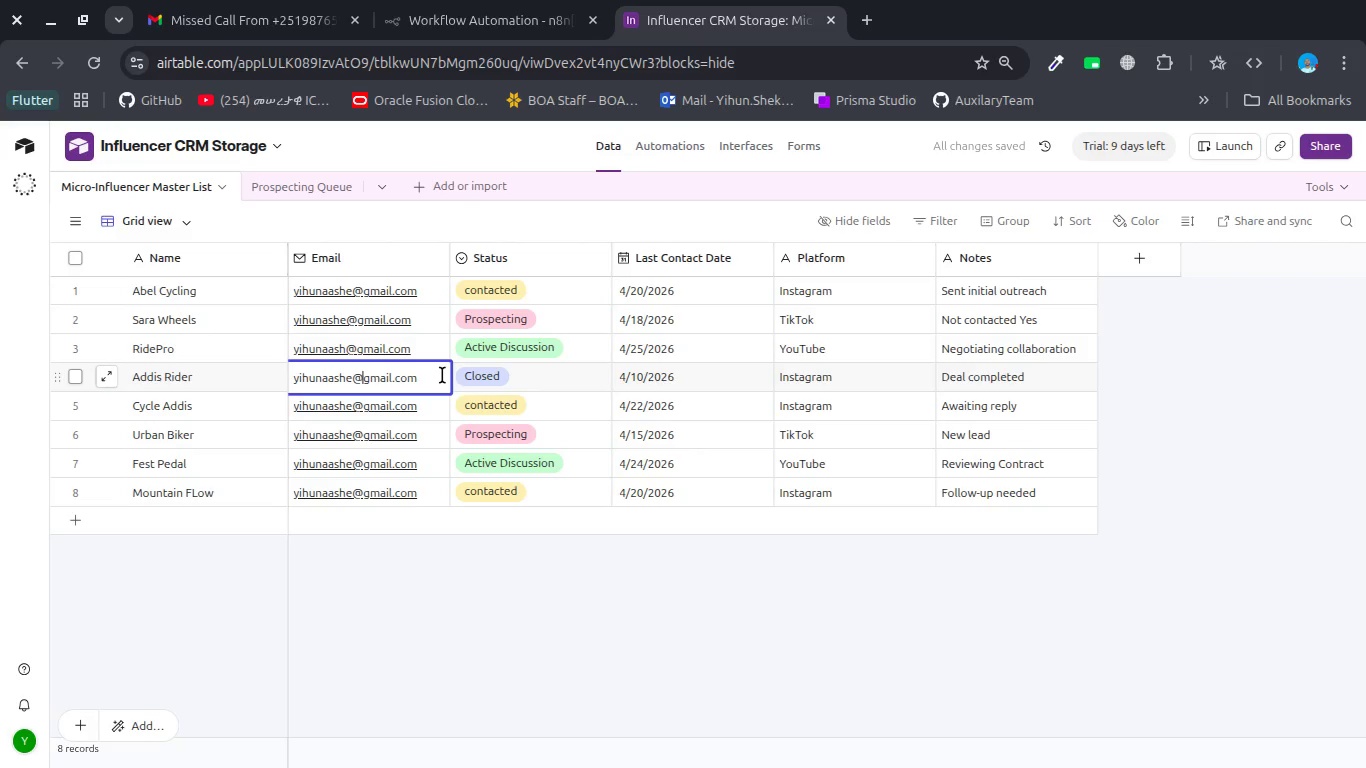 
key(ArrowLeft)
 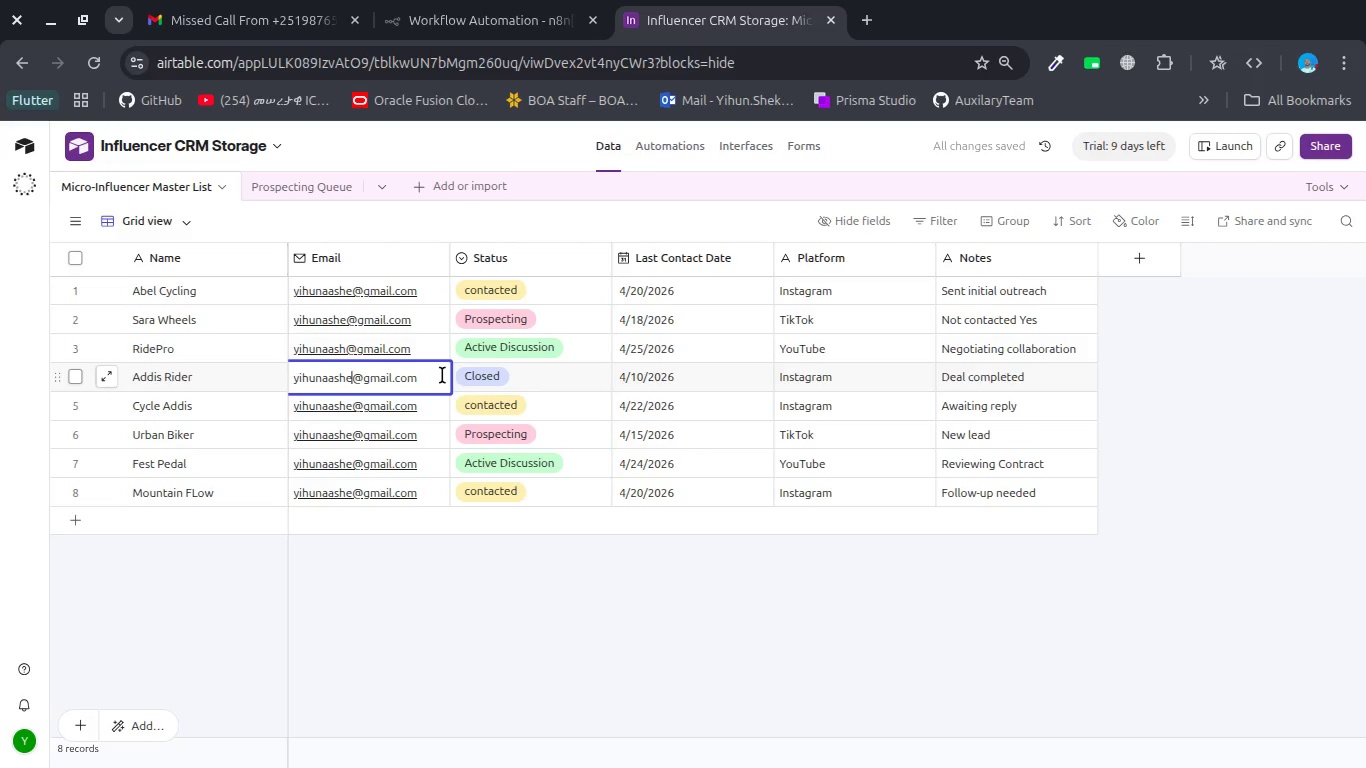 
key(ArrowLeft)
 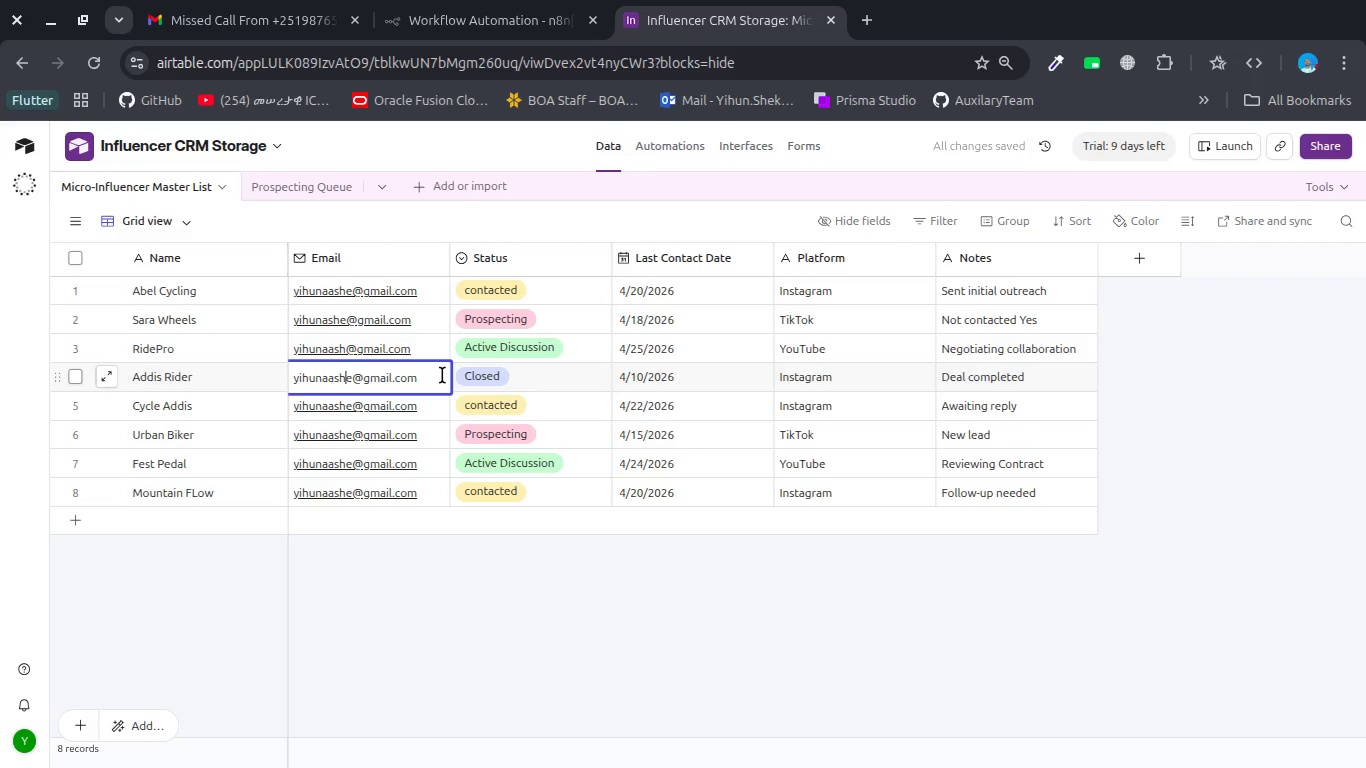 
key(Backspace)
 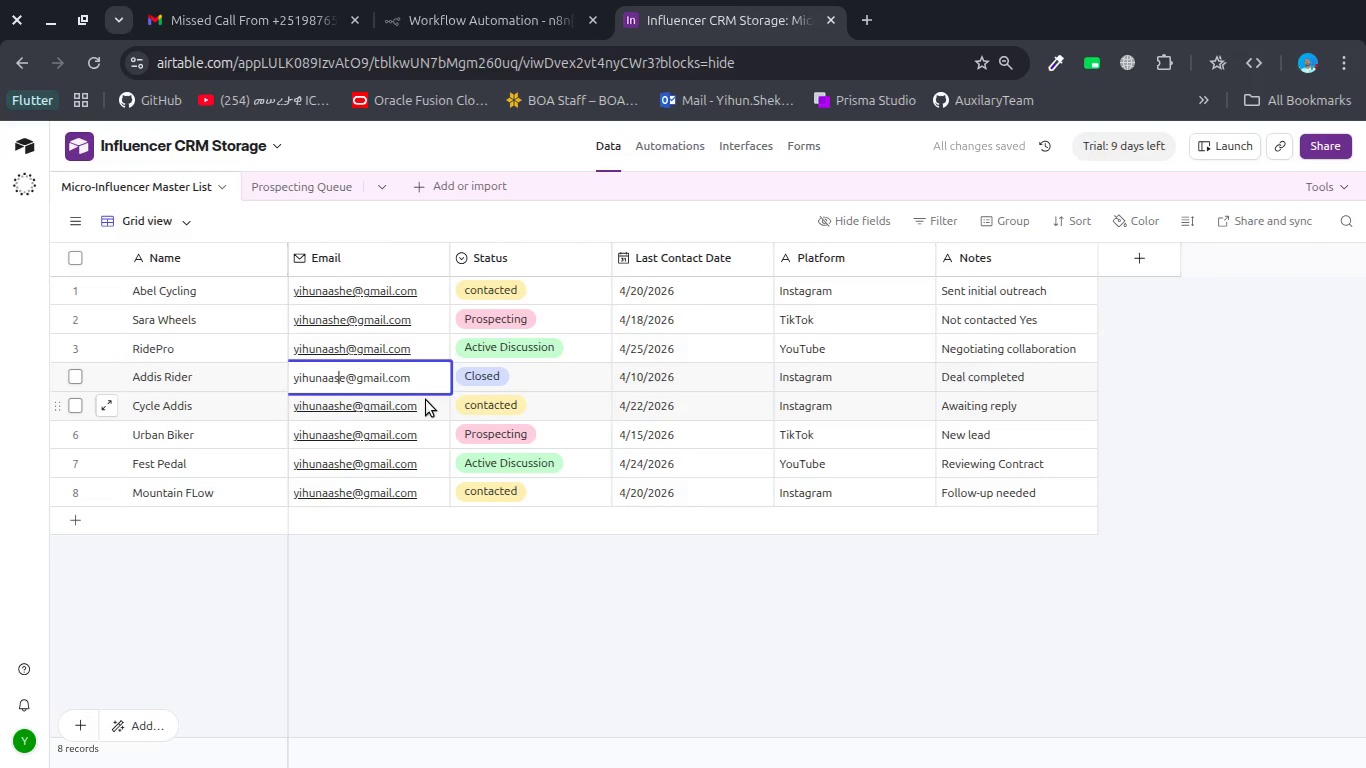 
double_click([426, 400])
 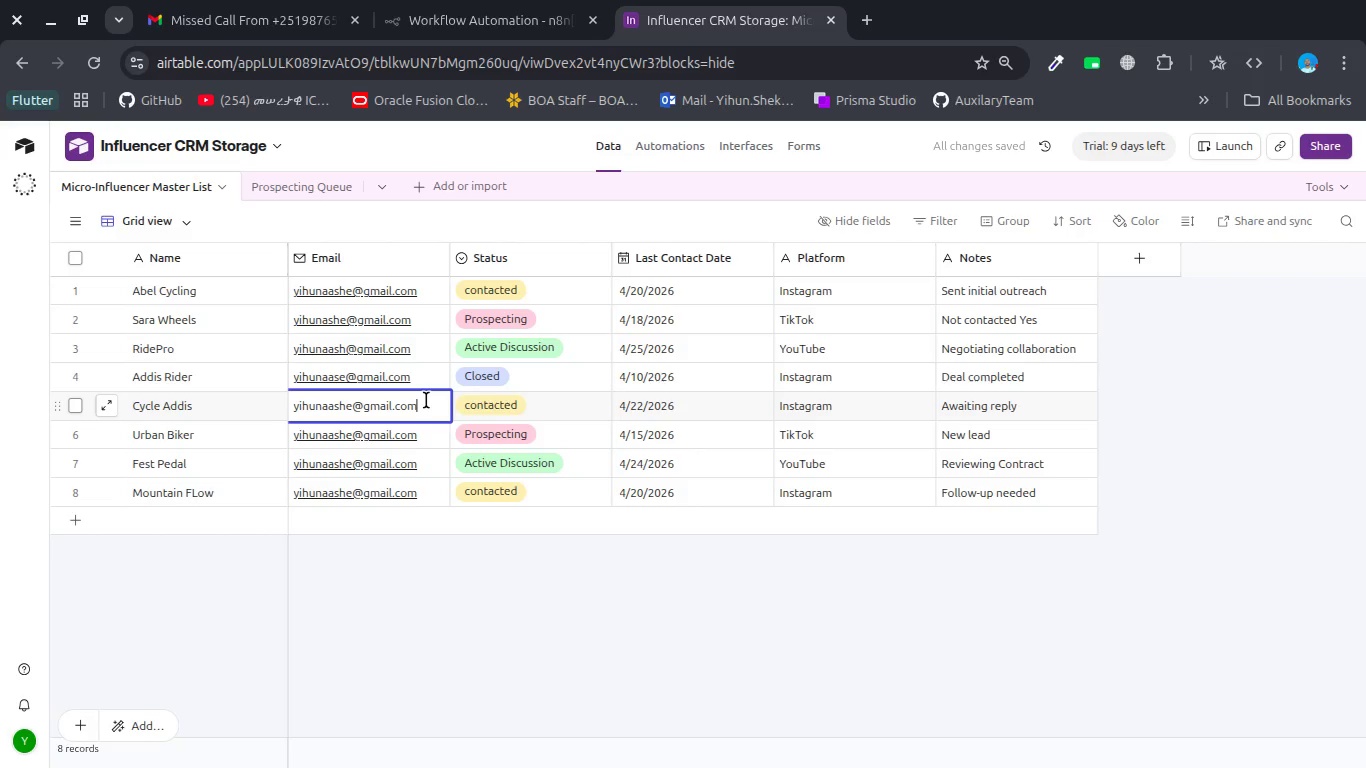 
hold_key(key=ArrowLeft, duration=0.68)
 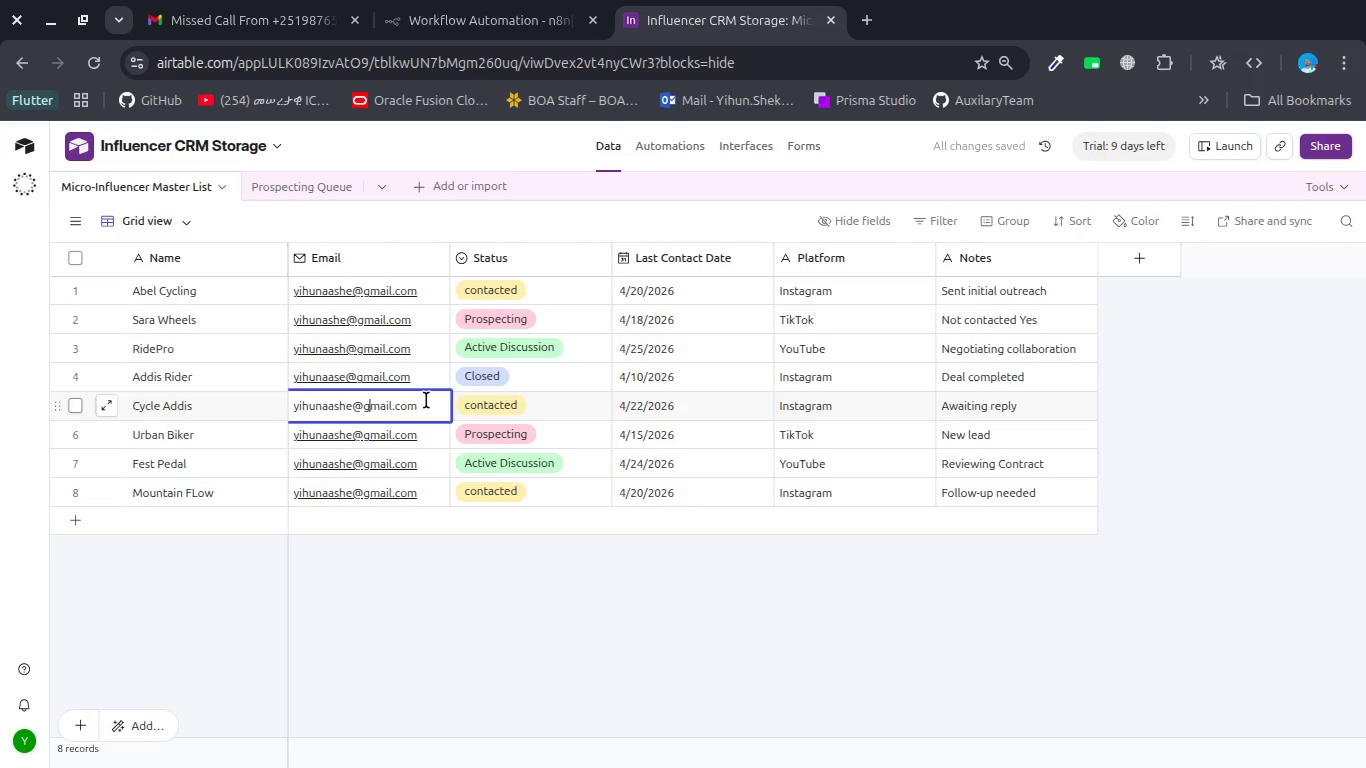 
key(ArrowLeft)
 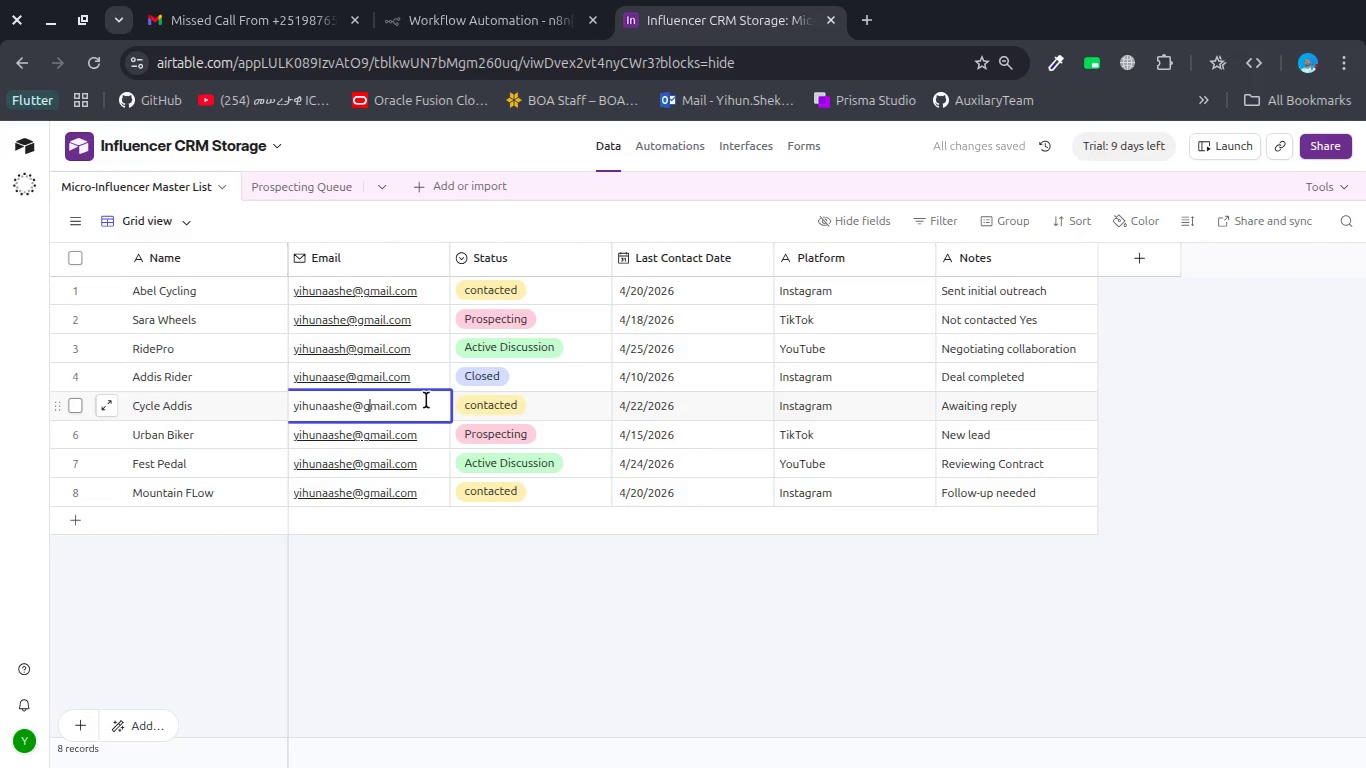 
key(ArrowLeft)
 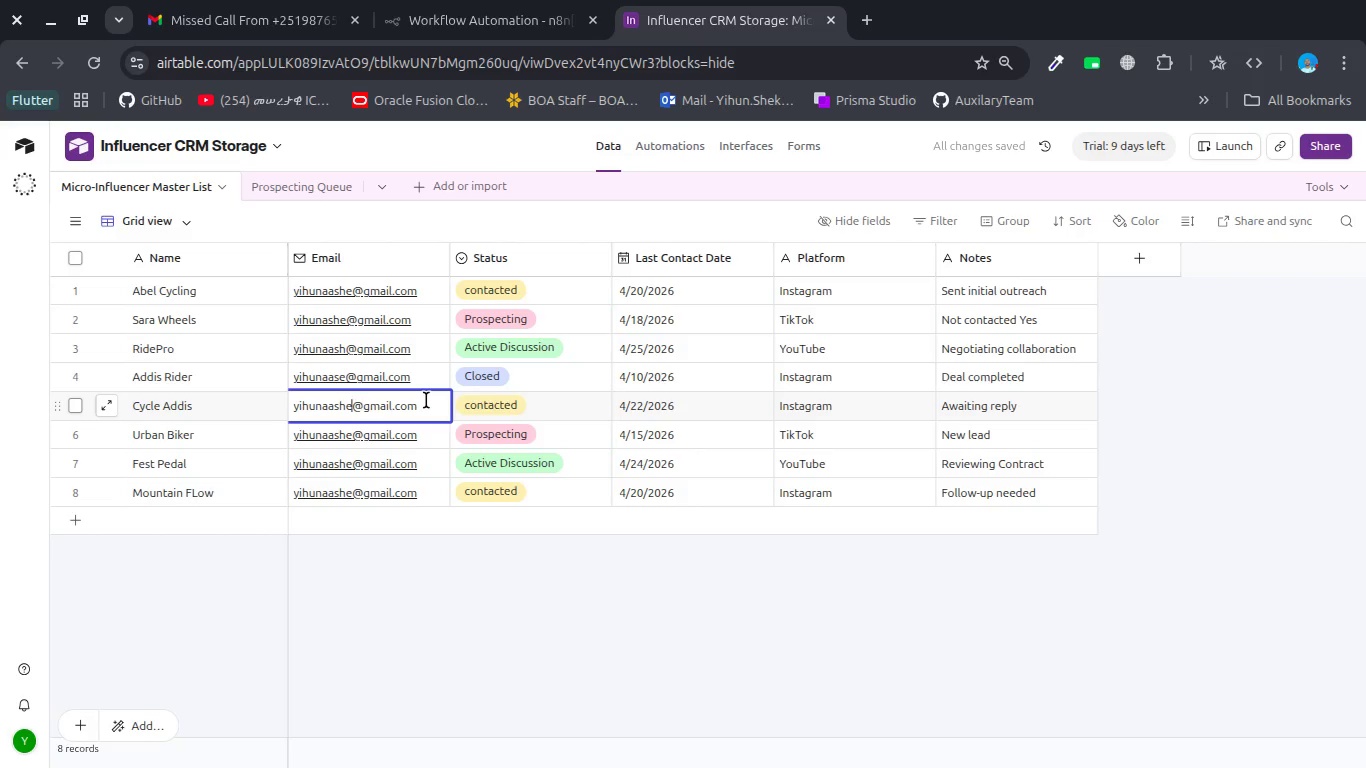 
key(ArrowLeft)
 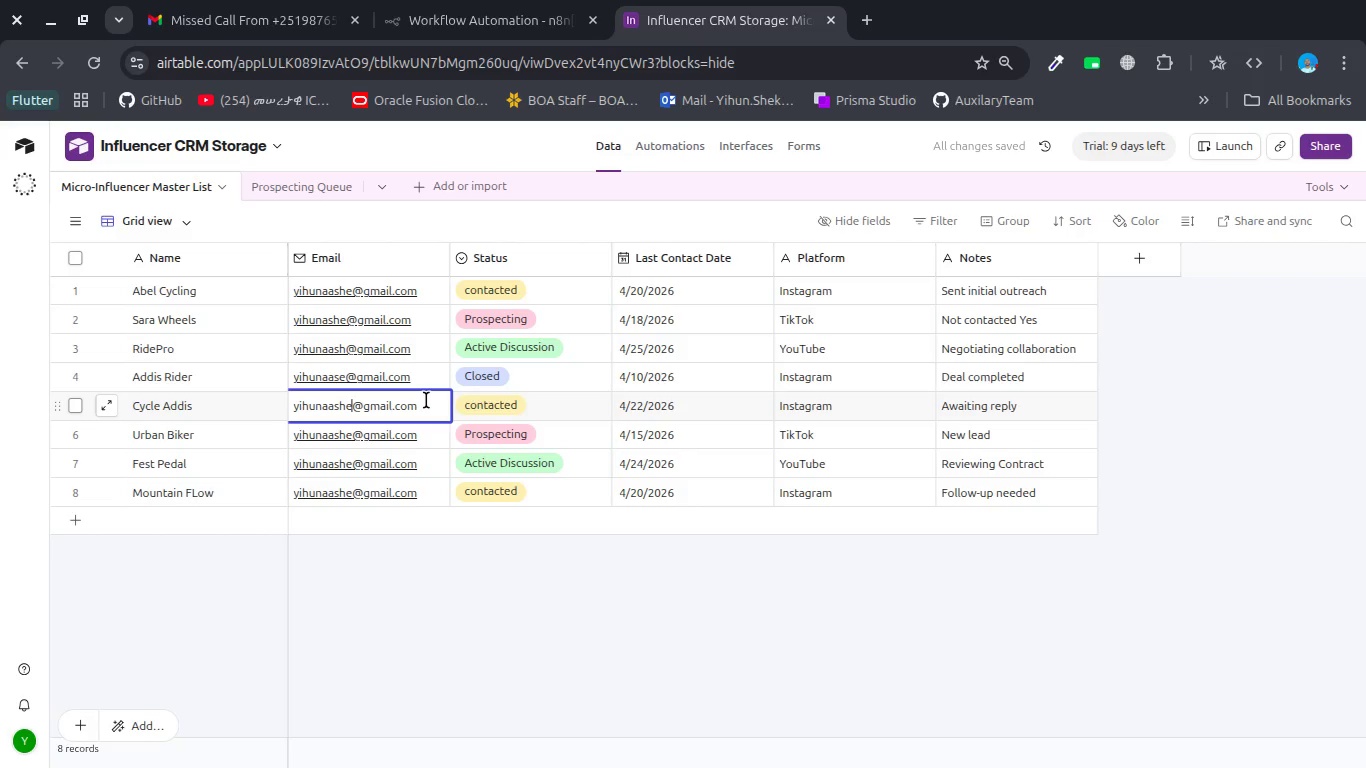 
key(ArrowLeft)
 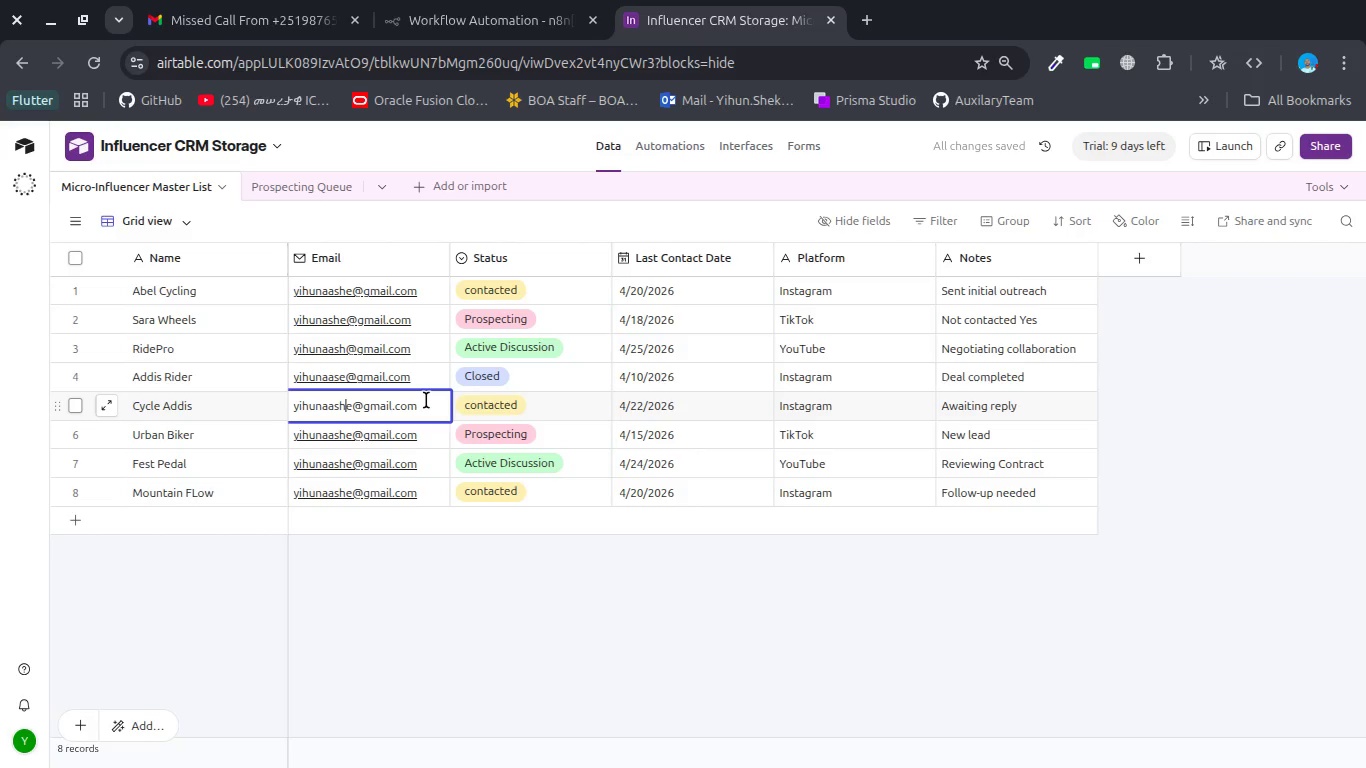 
key(ArrowLeft)
 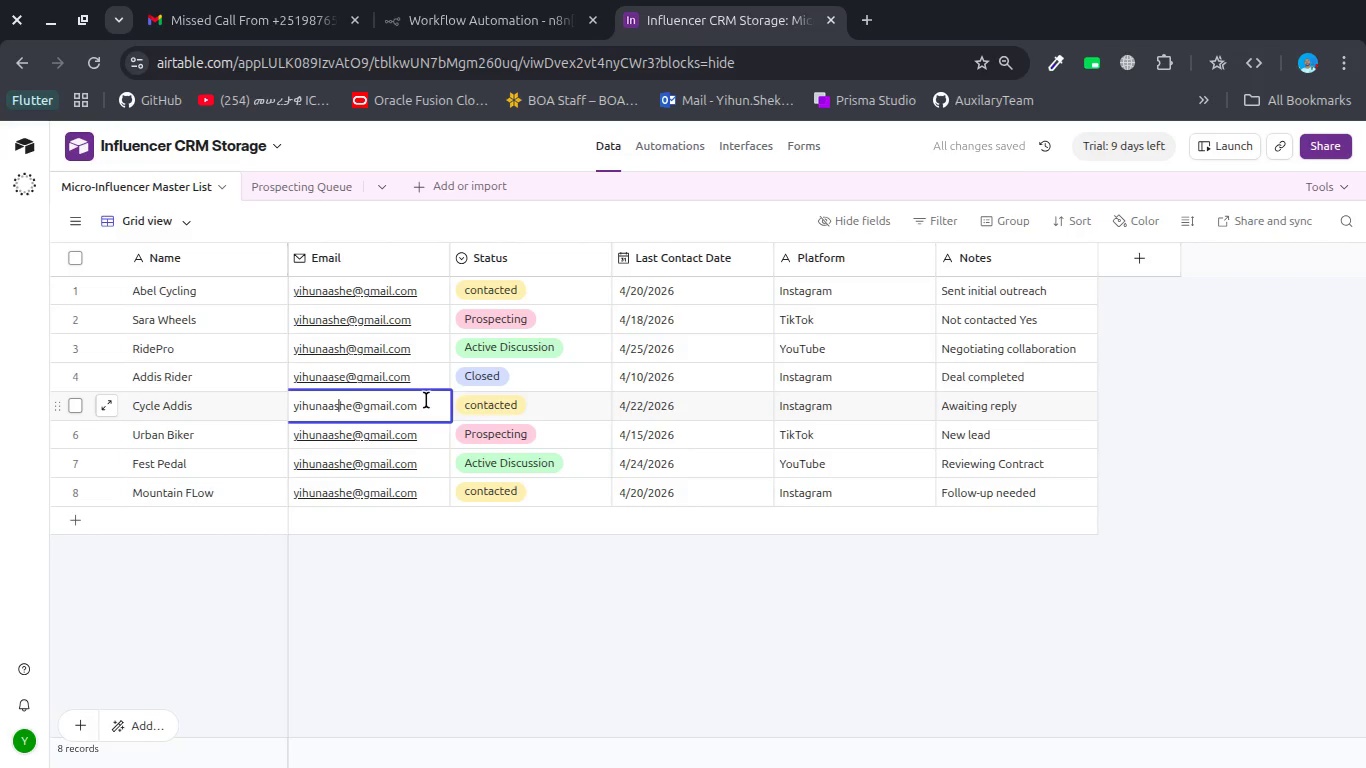 
key(Backspace)
 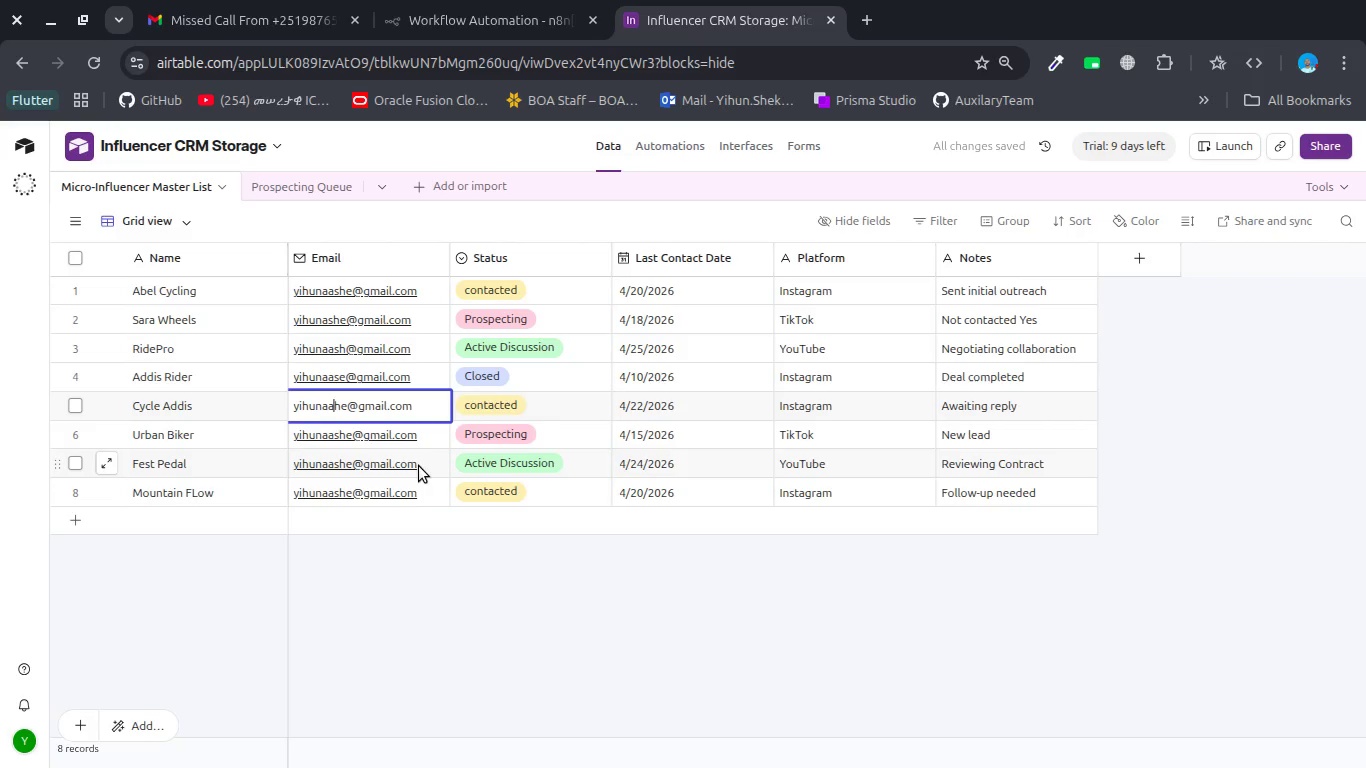 
double_click([431, 433])
 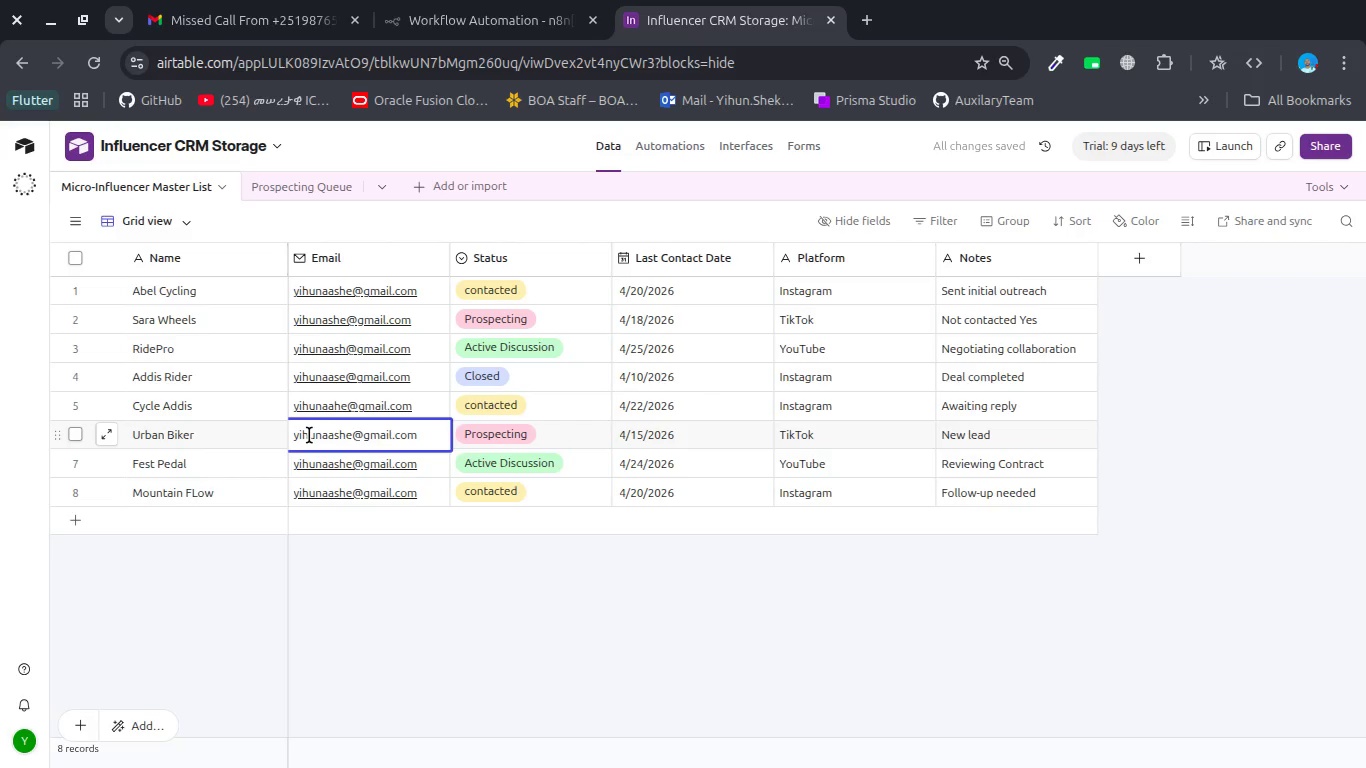 
left_click([309, 435])
 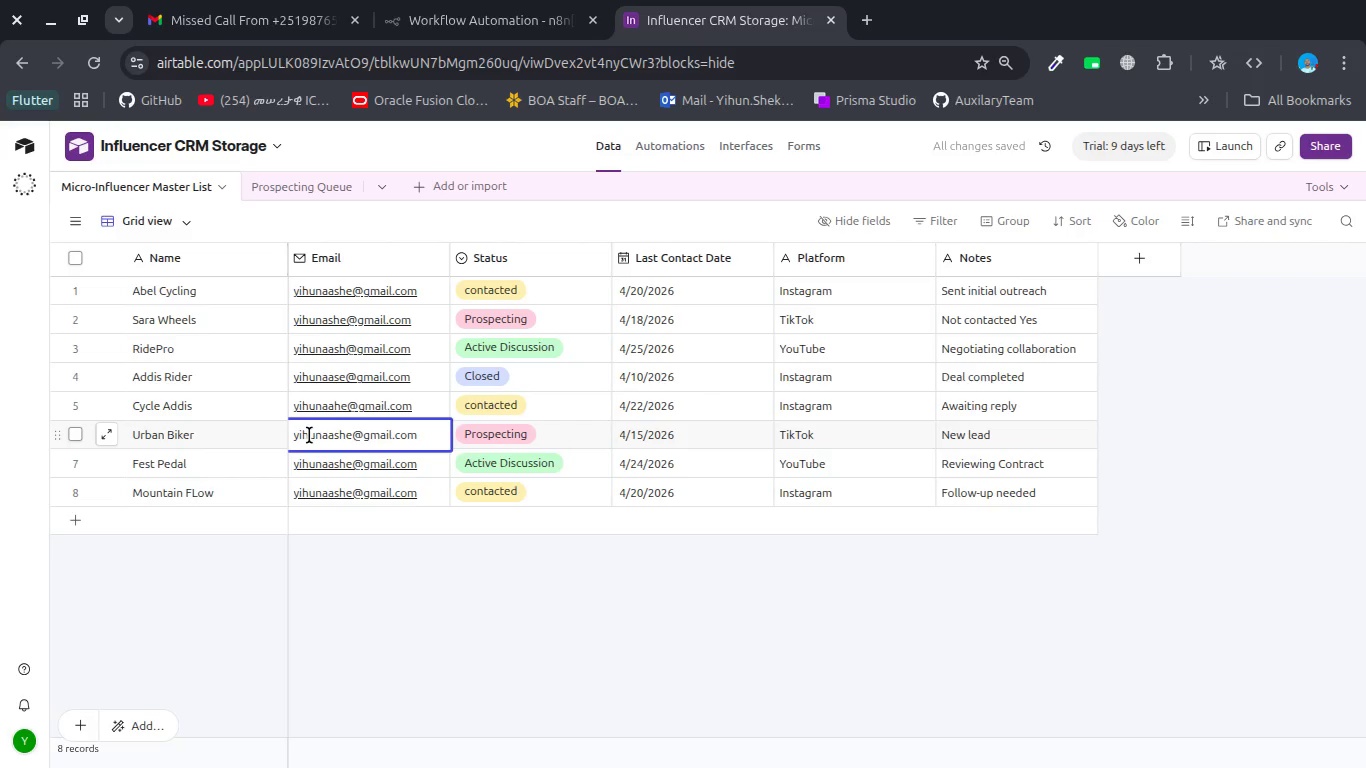 
key(Backspace)
 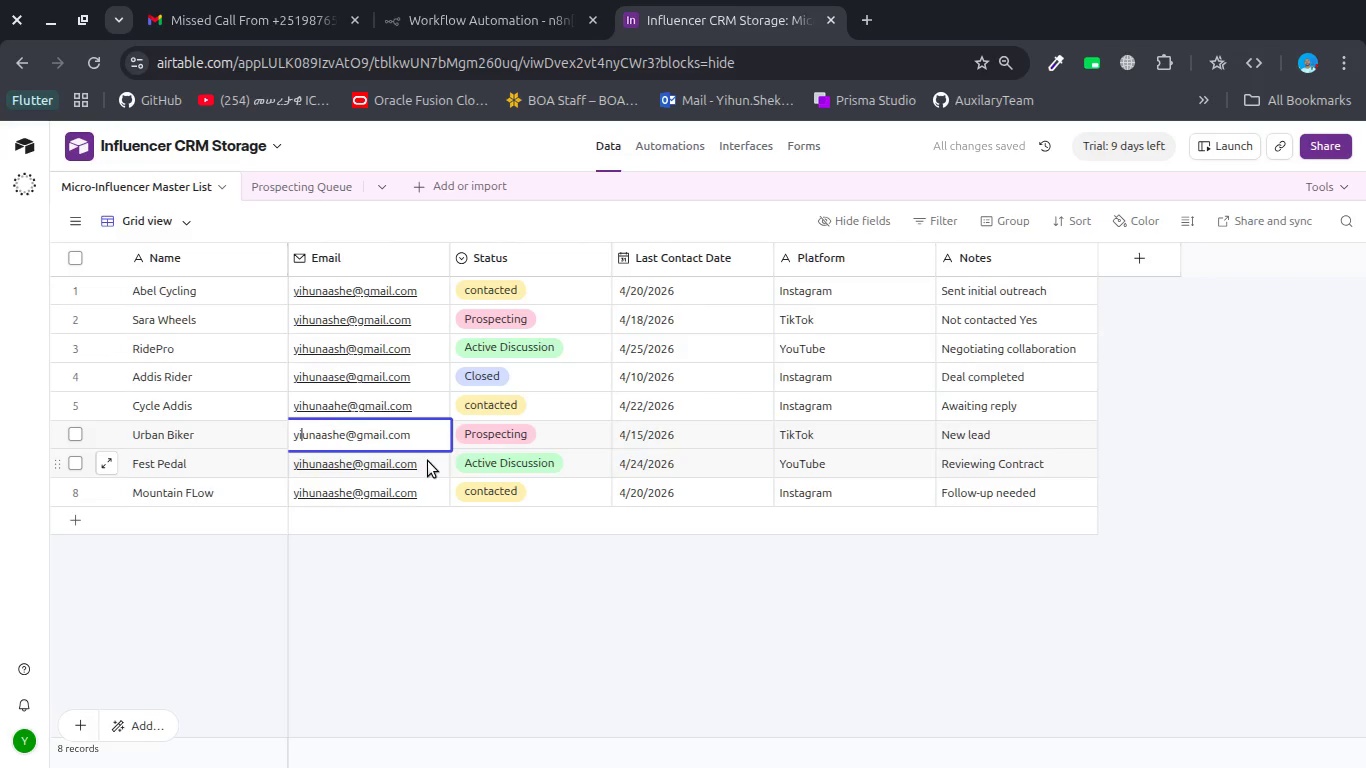 
double_click([430, 465])
 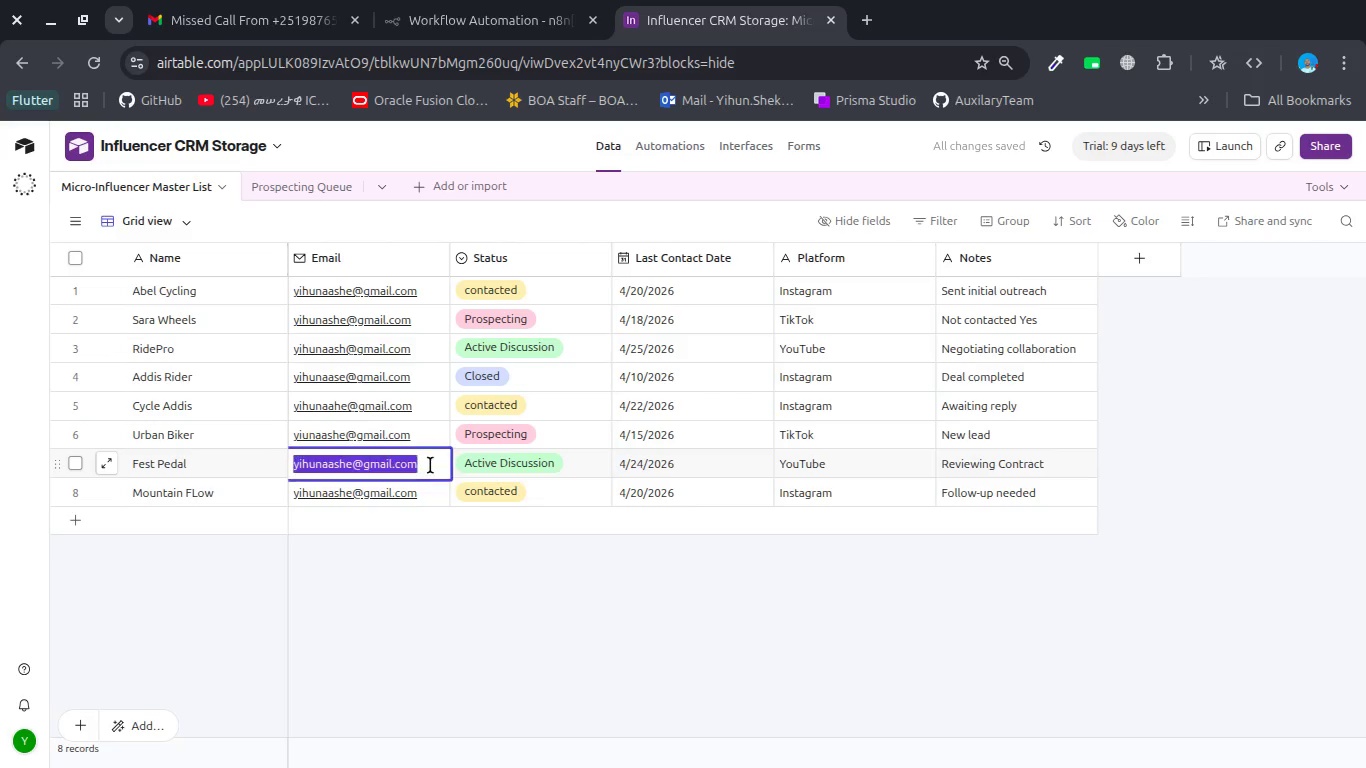 
triple_click([430, 465])
 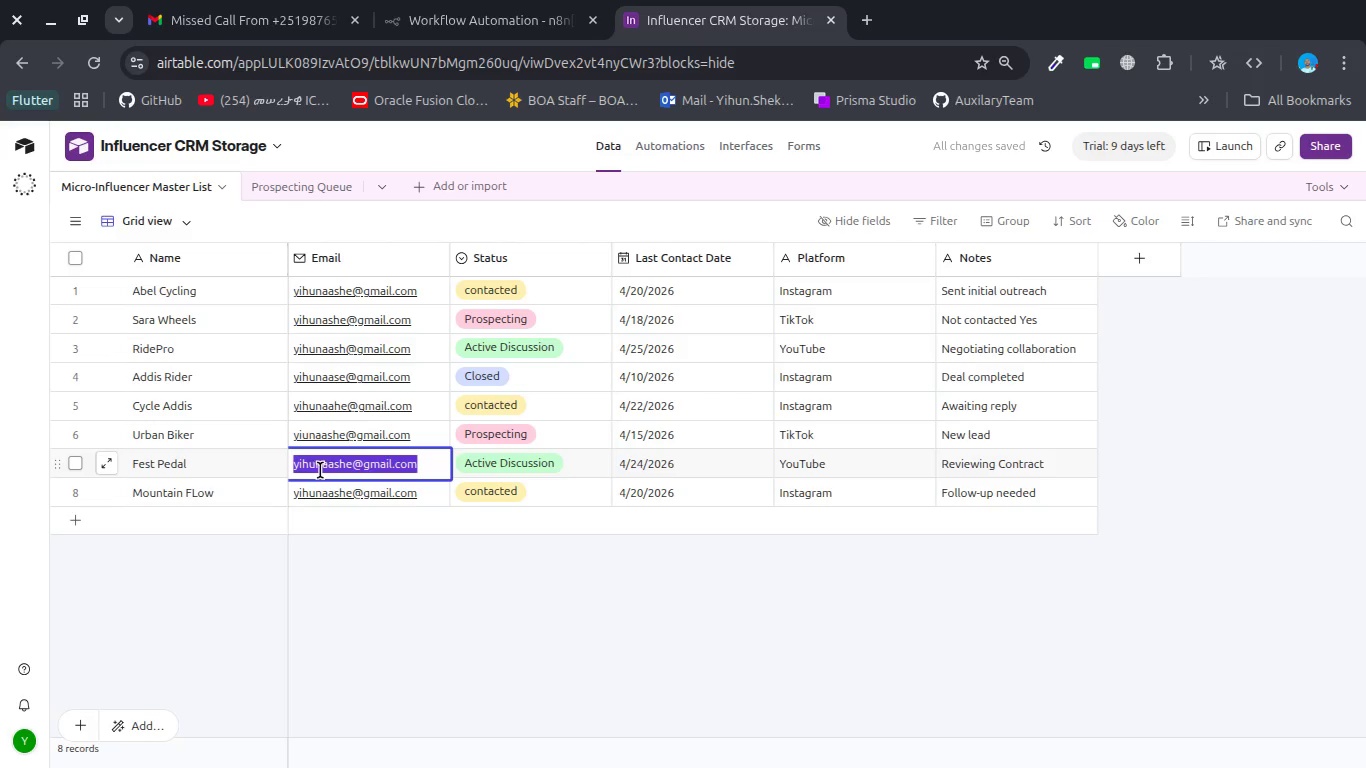 
left_click([320, 468])
 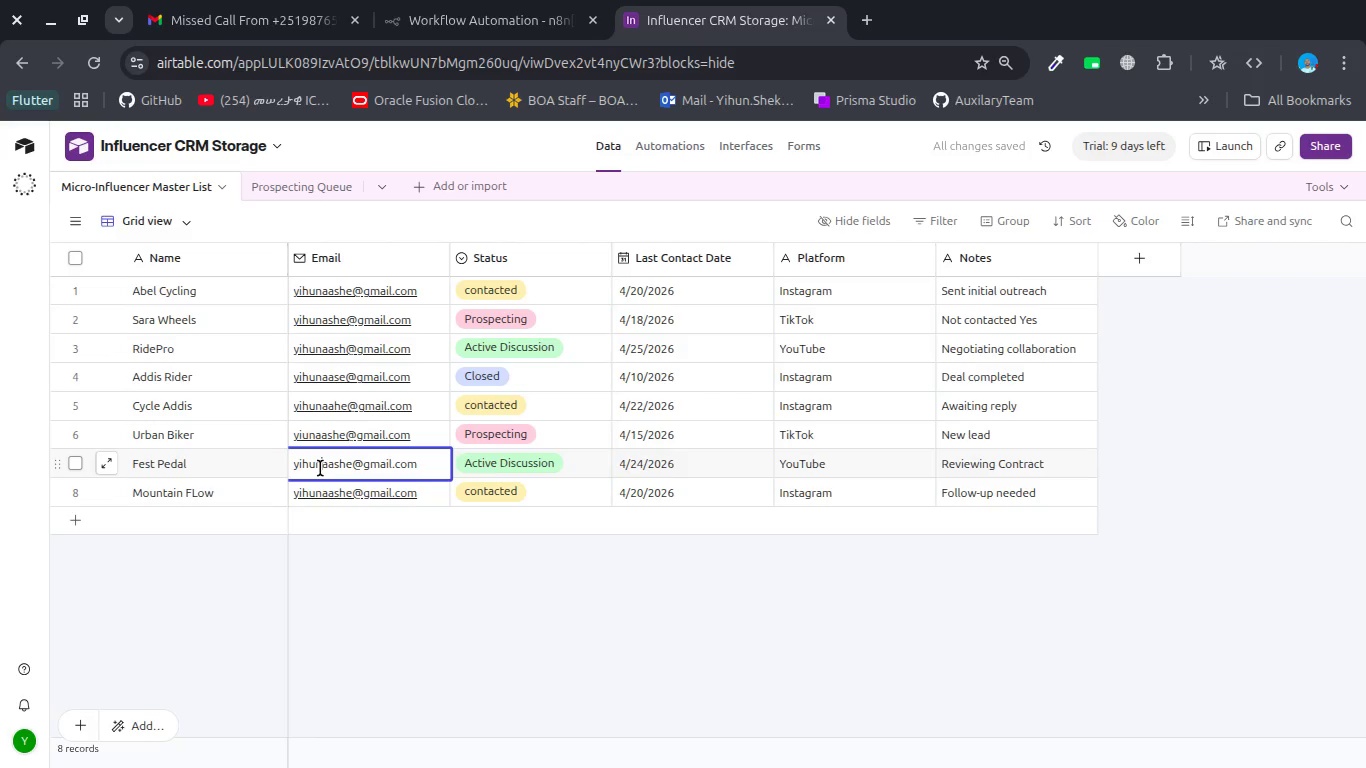 
key(Backspace)
 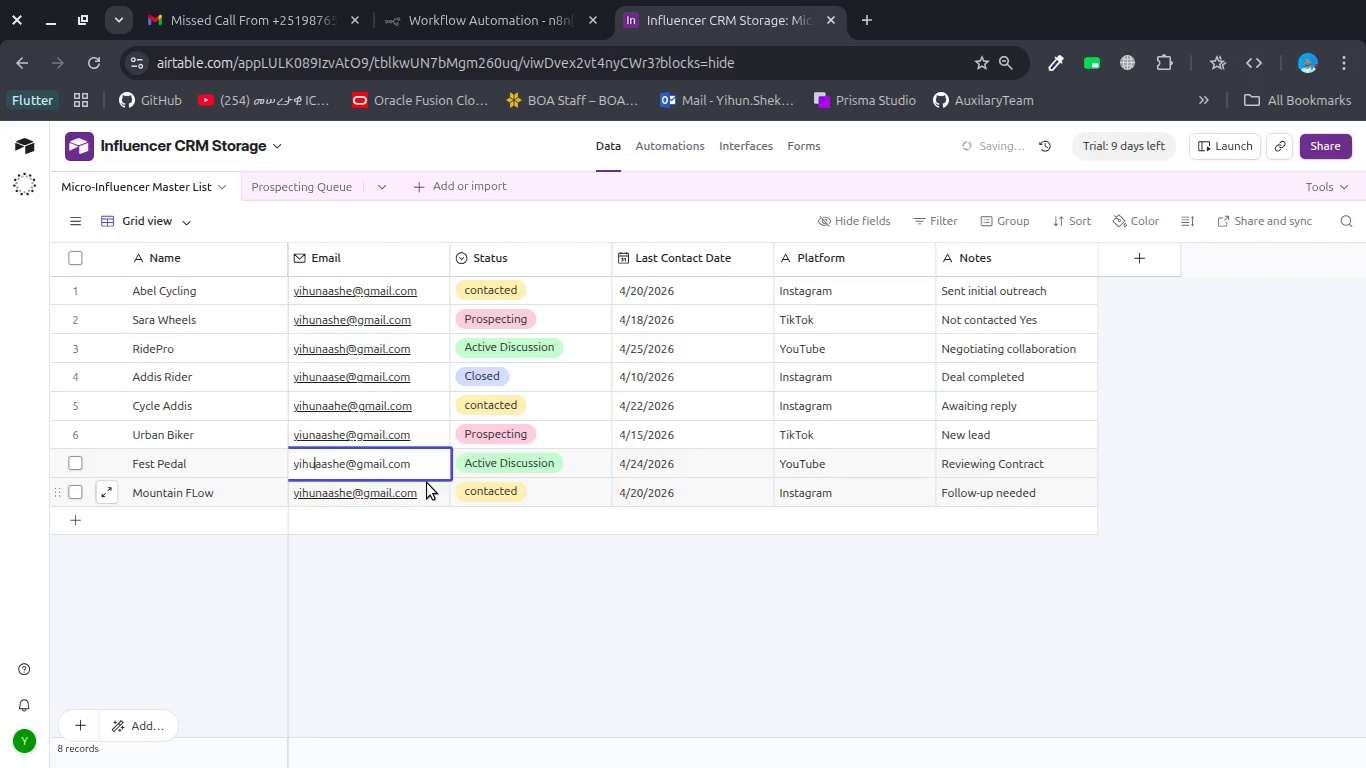 
double_click([427, 483])
 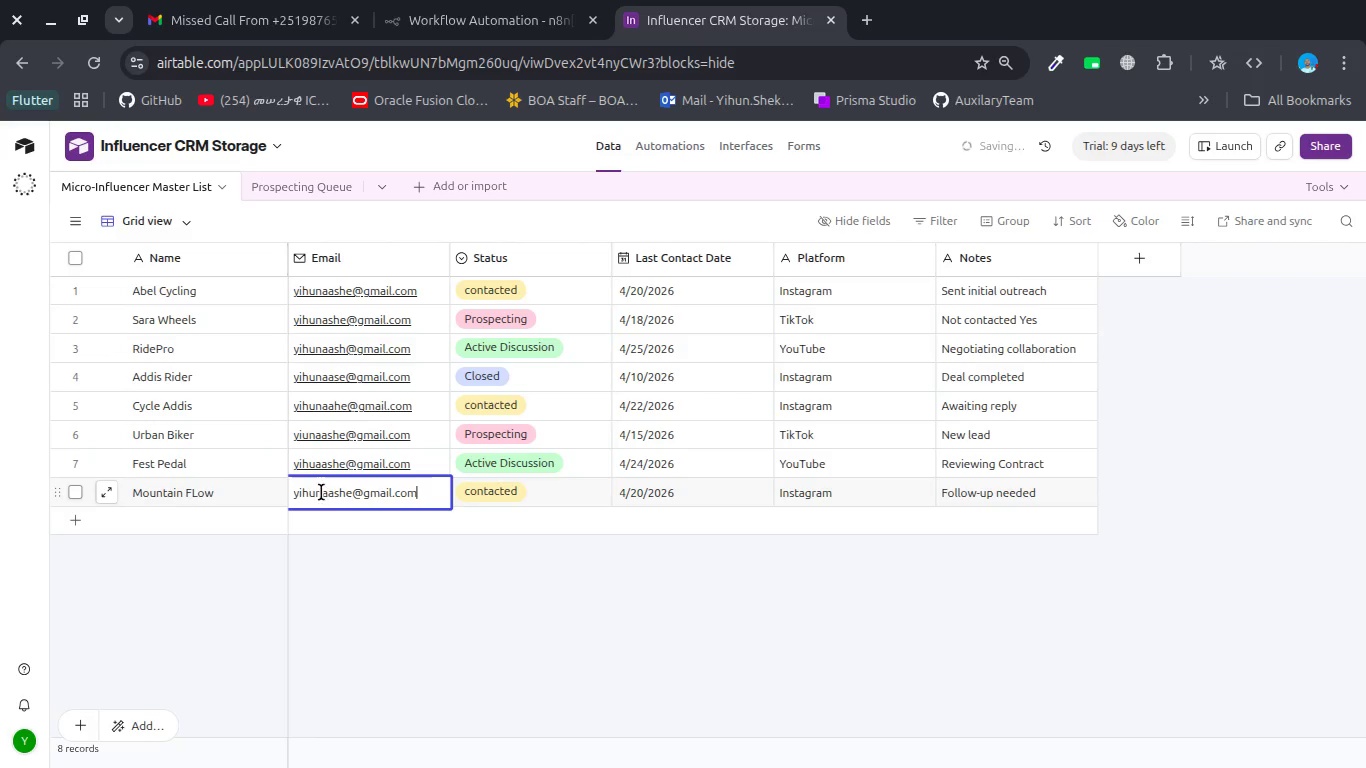 
left_click([331, 491])
 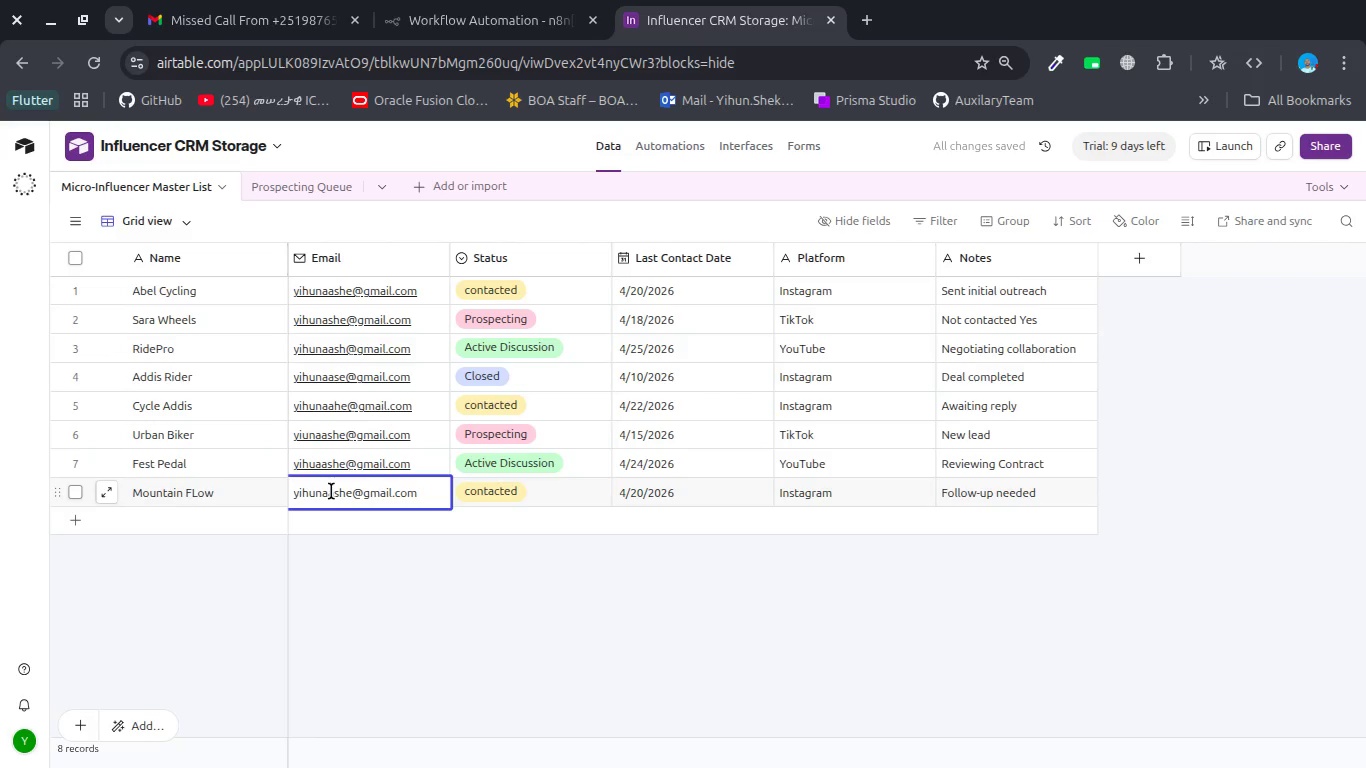 
key(Backspace)
 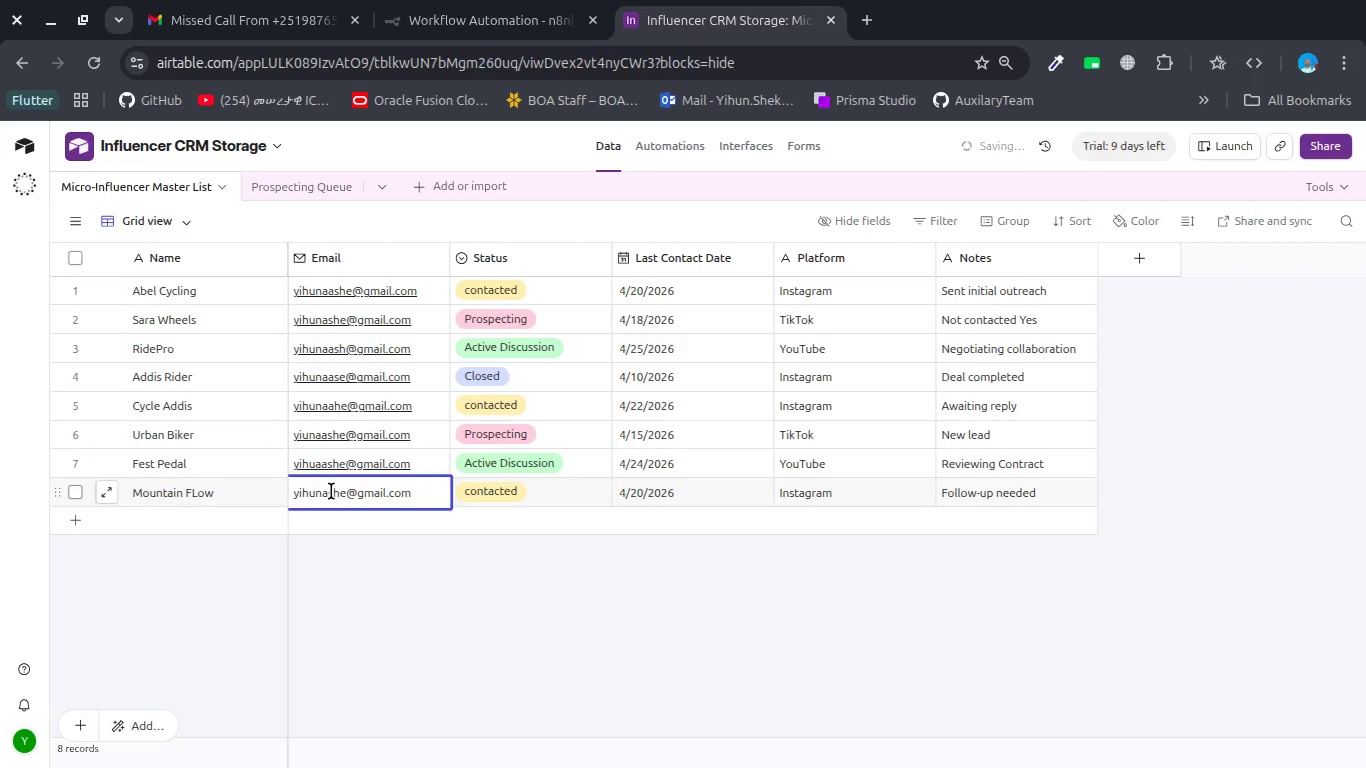 
key(Backspace)
 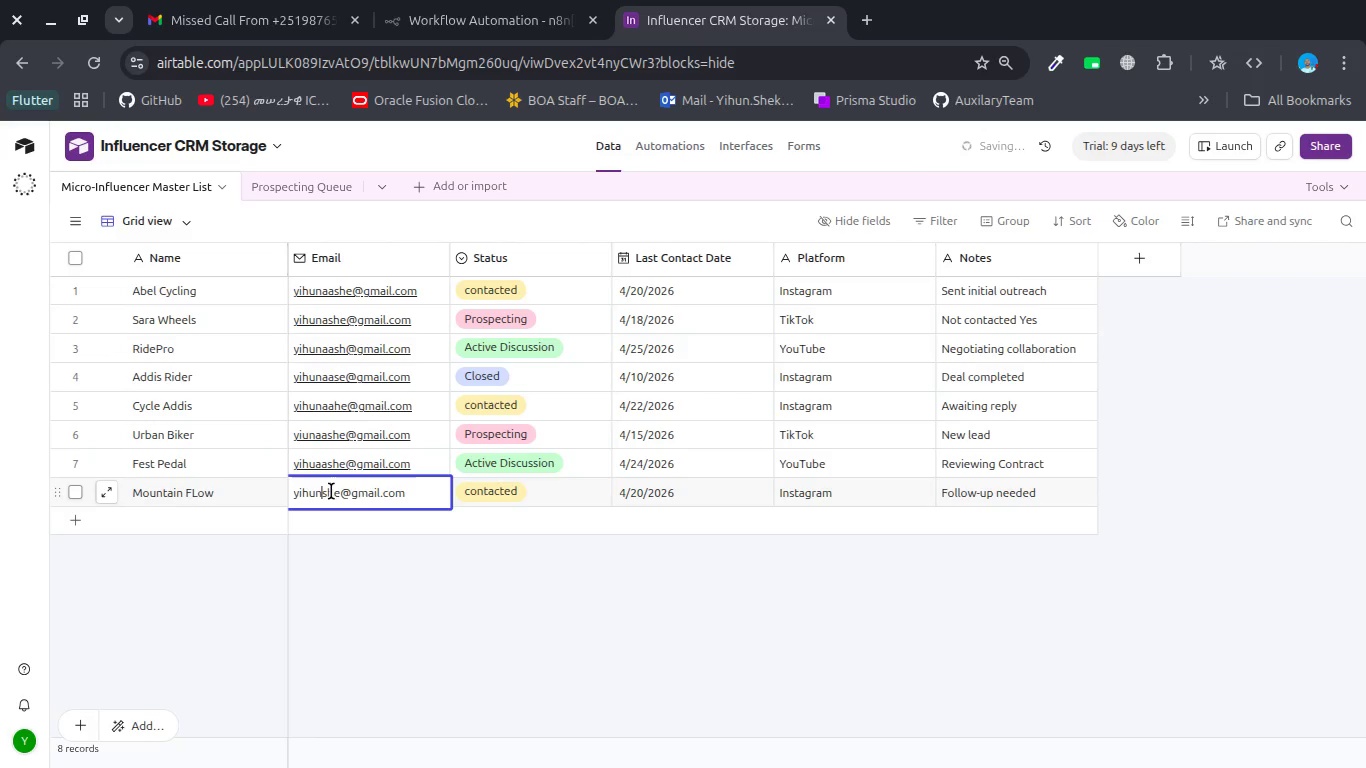 
key(Backspace)
 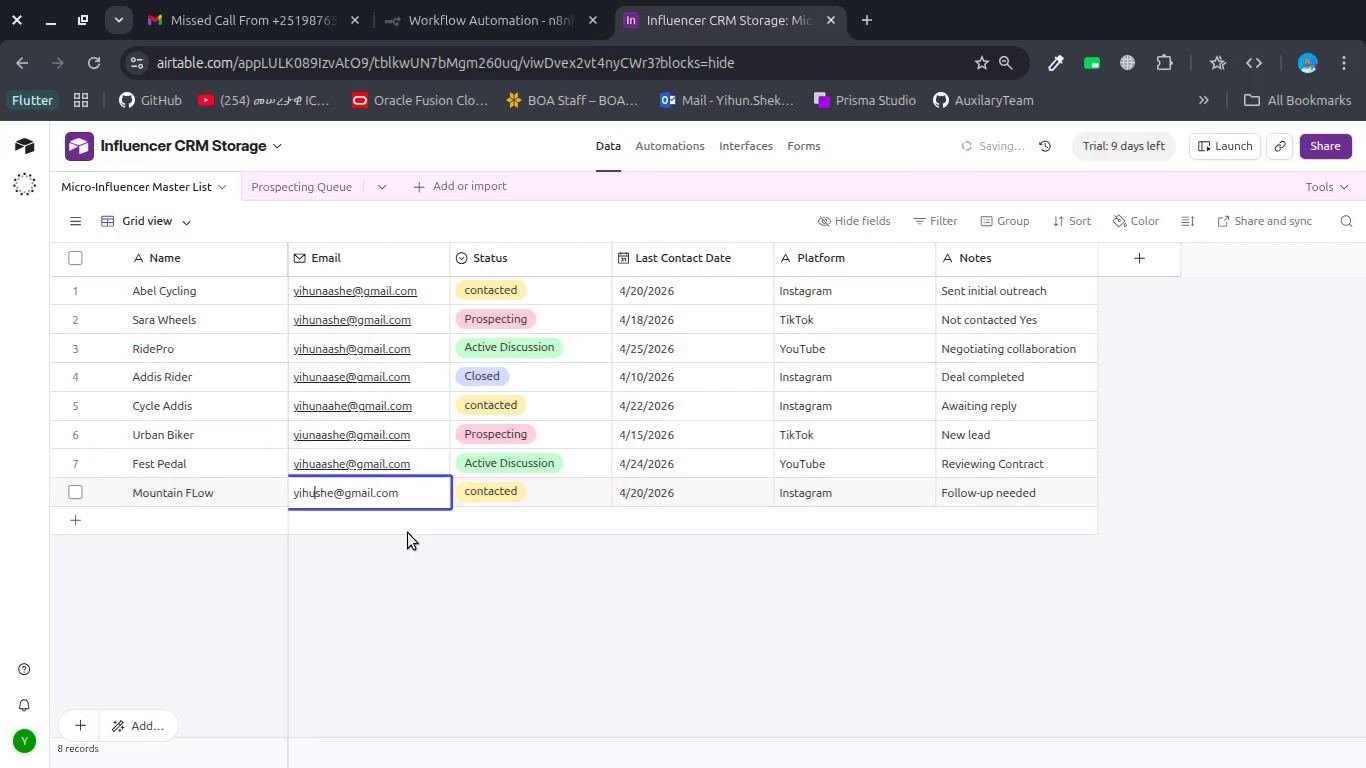 
left_click([405, 537])
 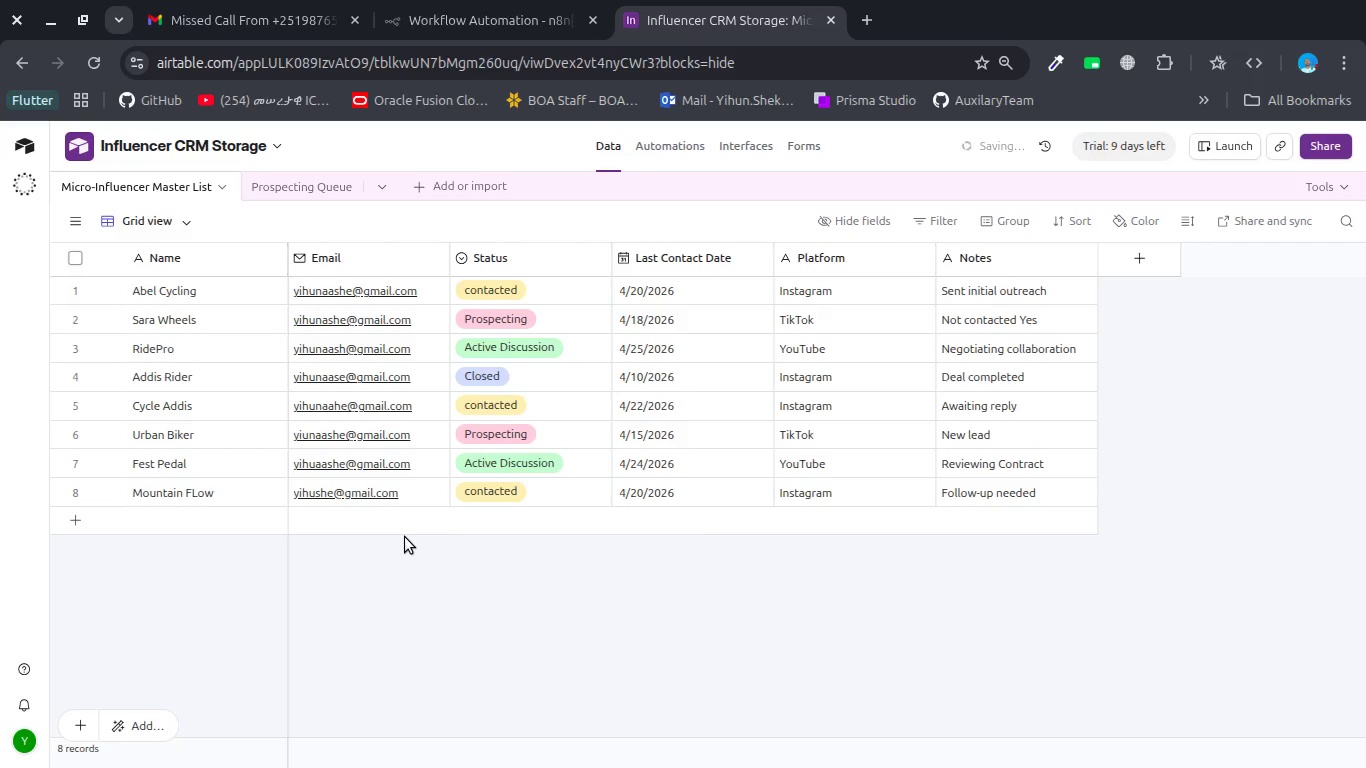 
wait(9.19)
 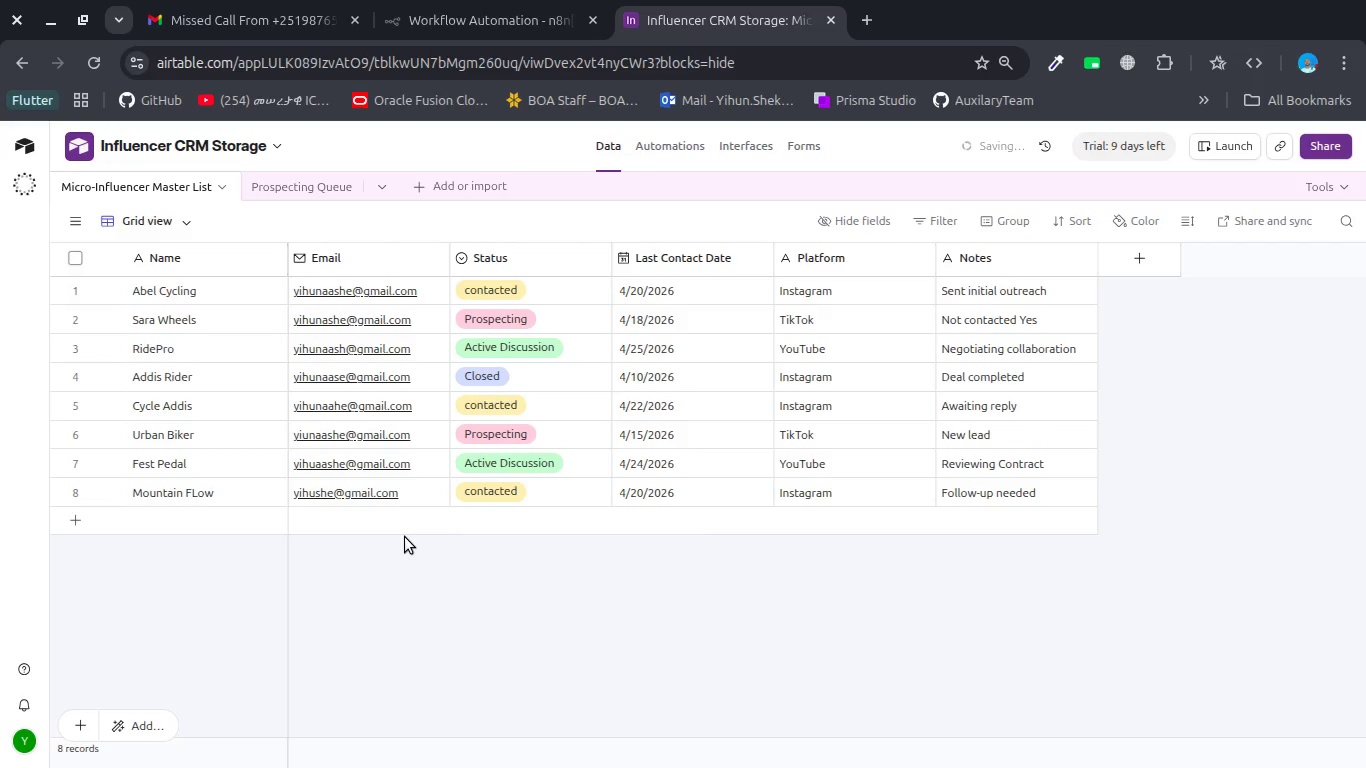 
double_click([405, 537])
 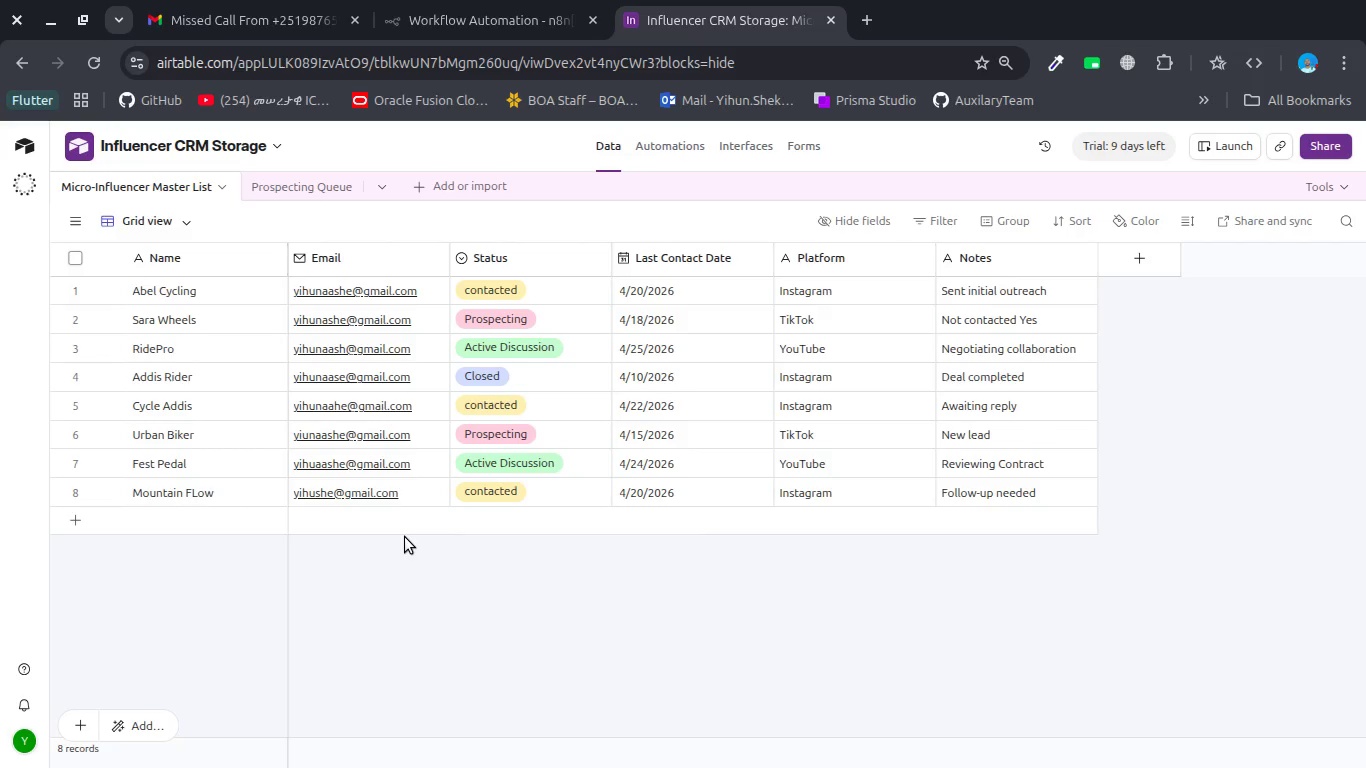 
wait(36.18)
 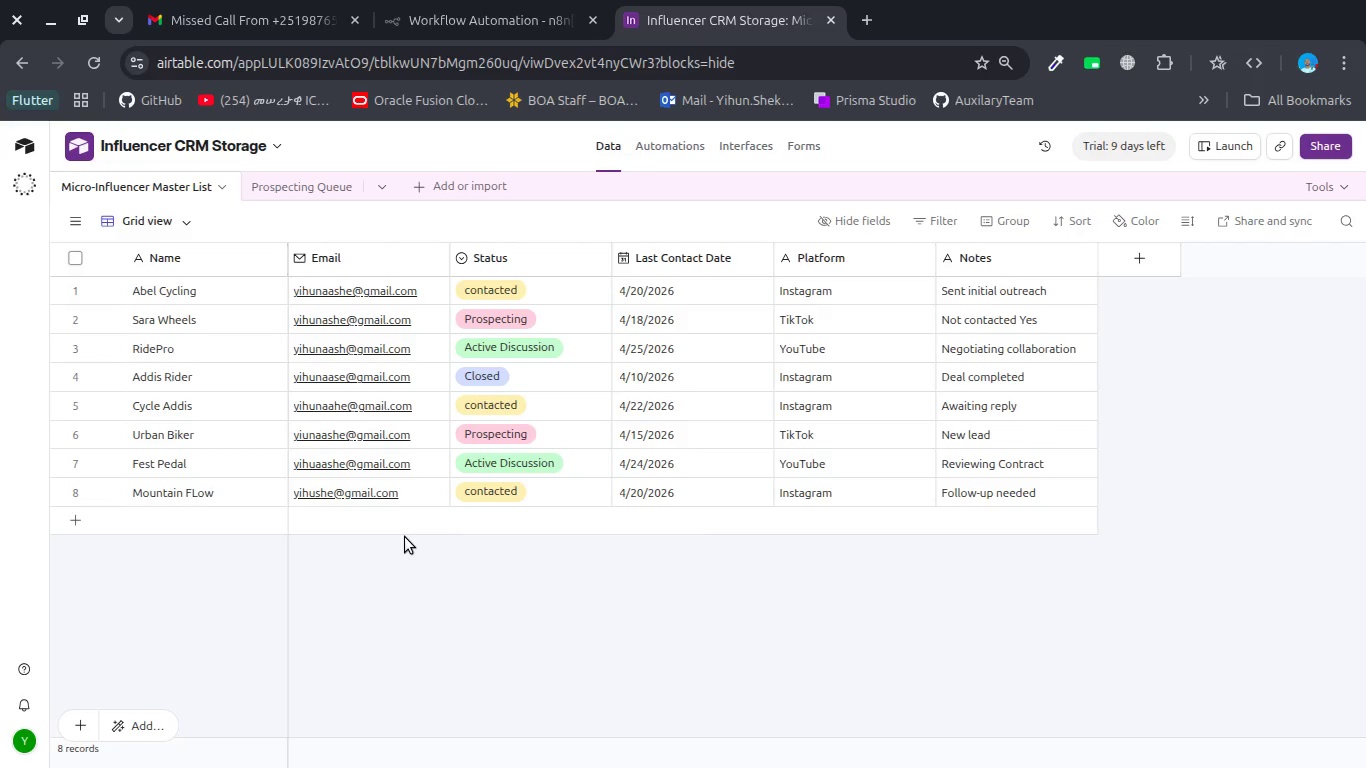 
left_click([431, 10])
 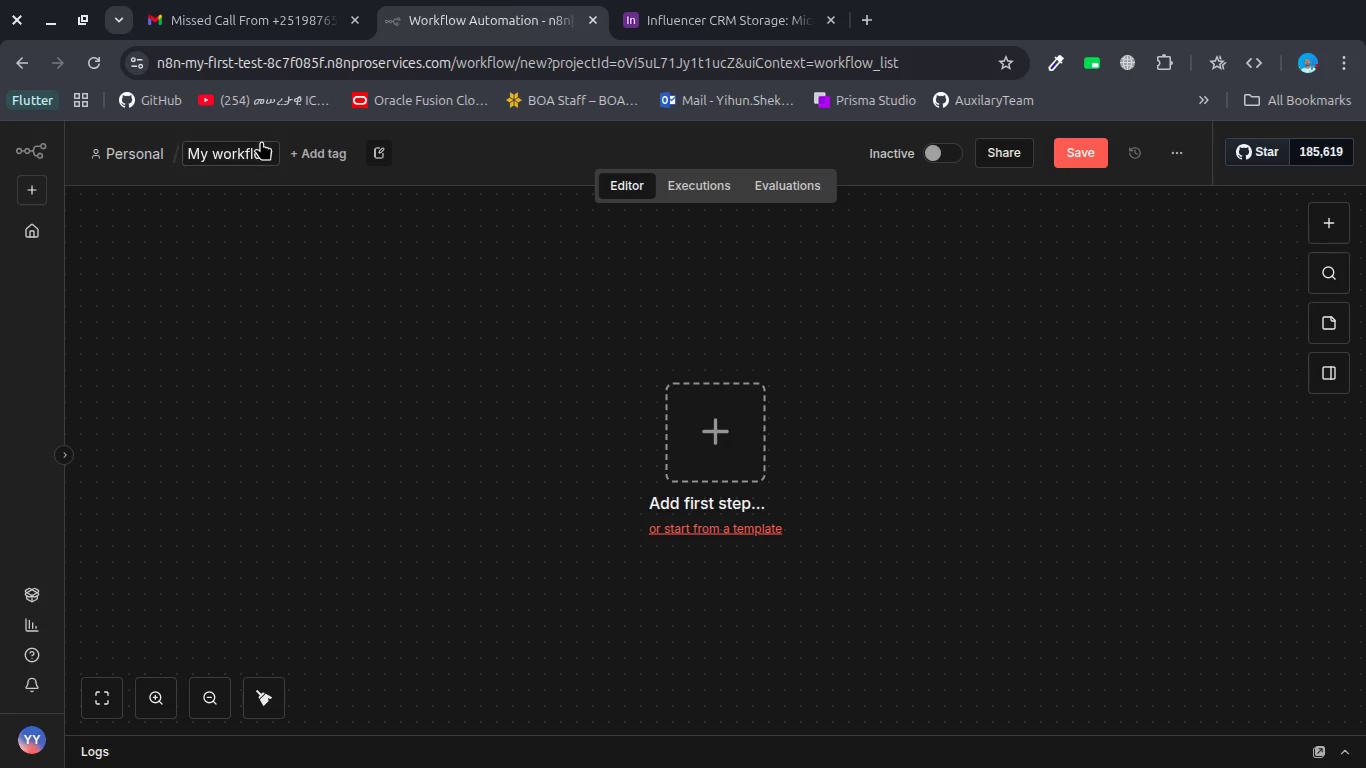 
left_click([253, 152])
 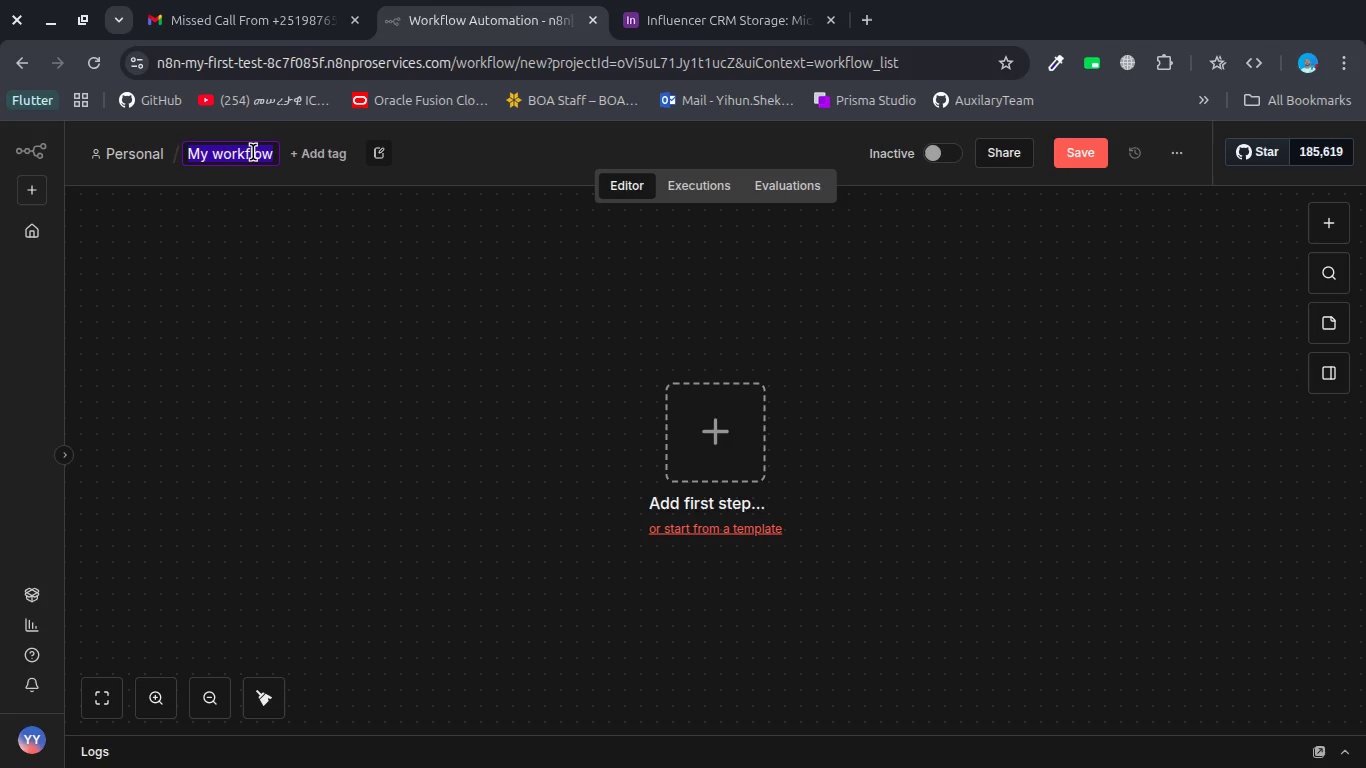 
type(Influencer OUtre)
key(Backspace)
key(Backspace)
key(Backspace)
key(Backspace)
 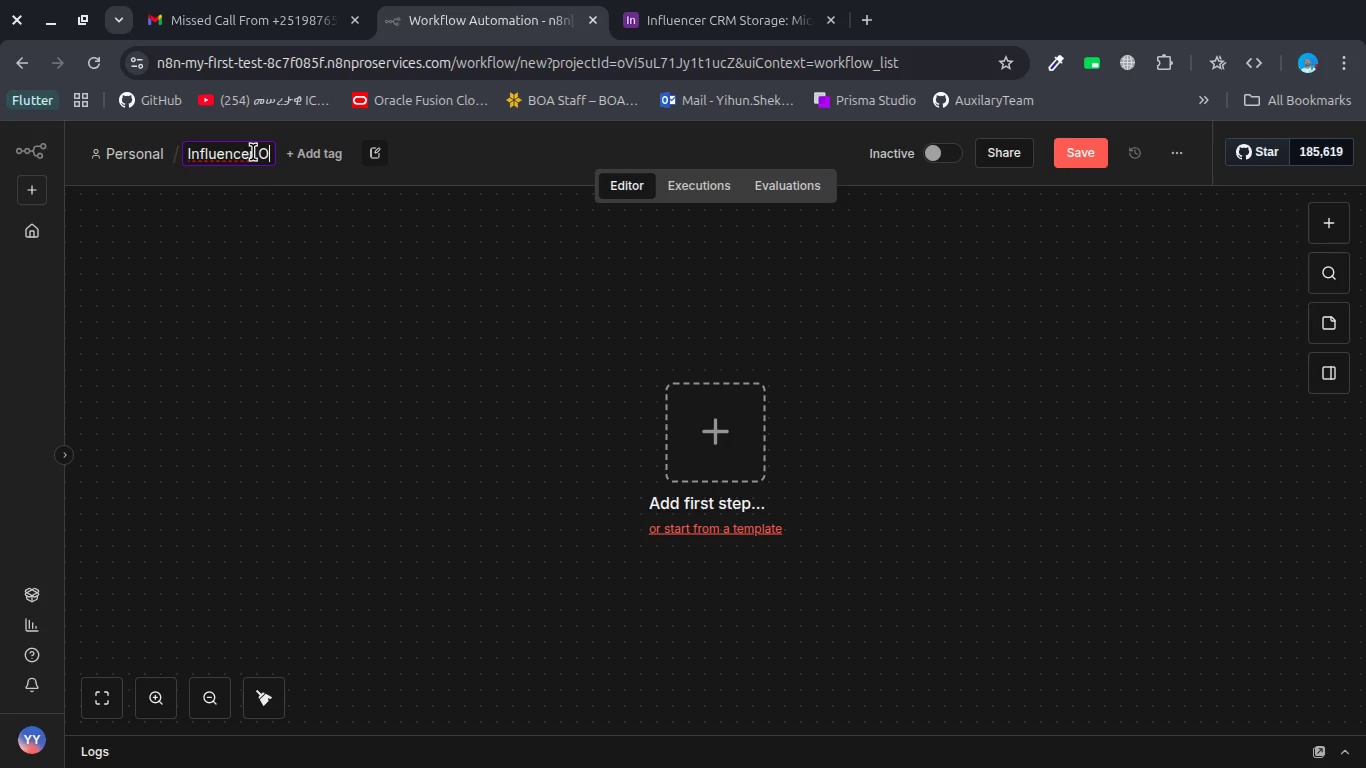 
mouse_move([270, 168])
 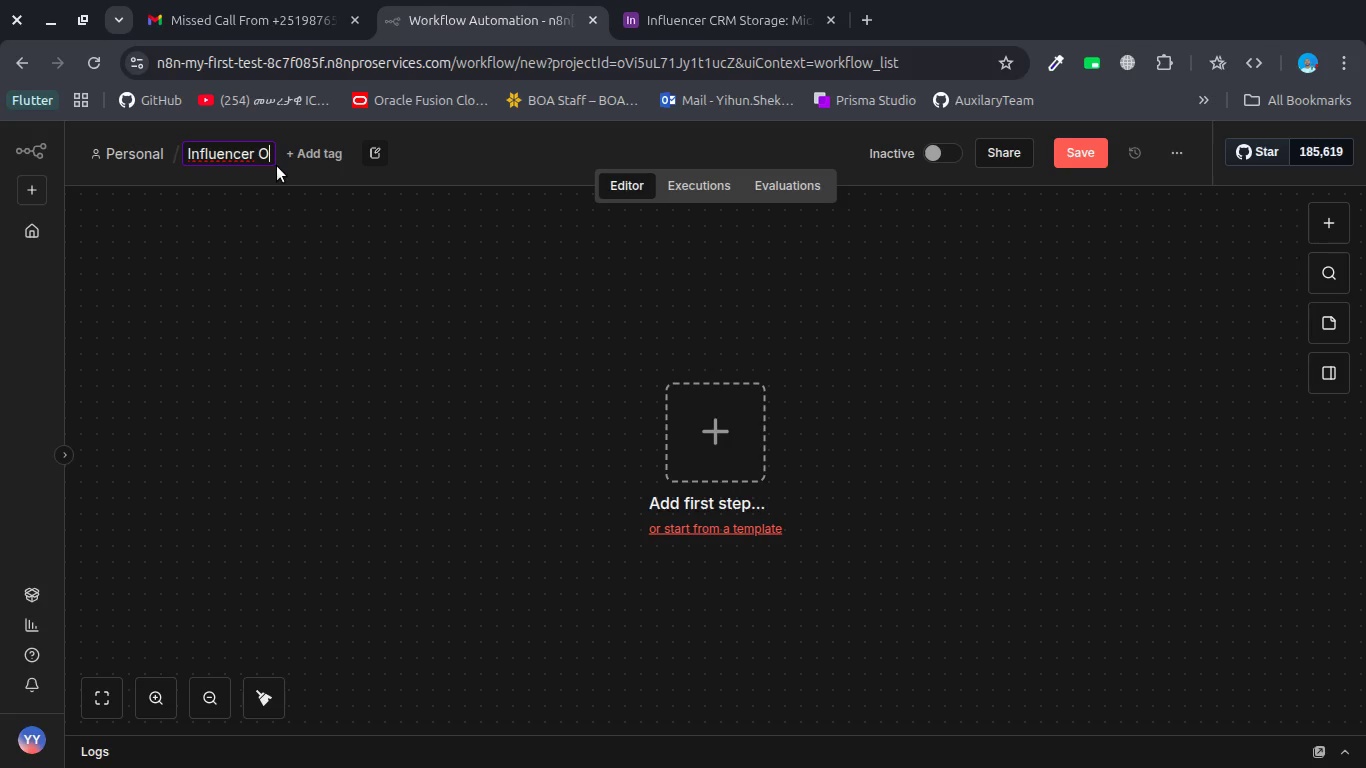 
type(i)
key(Backspace)
type(t)
key(Backspace)
type(ut )
key(Backspace)
type(reach Sync Engine)
 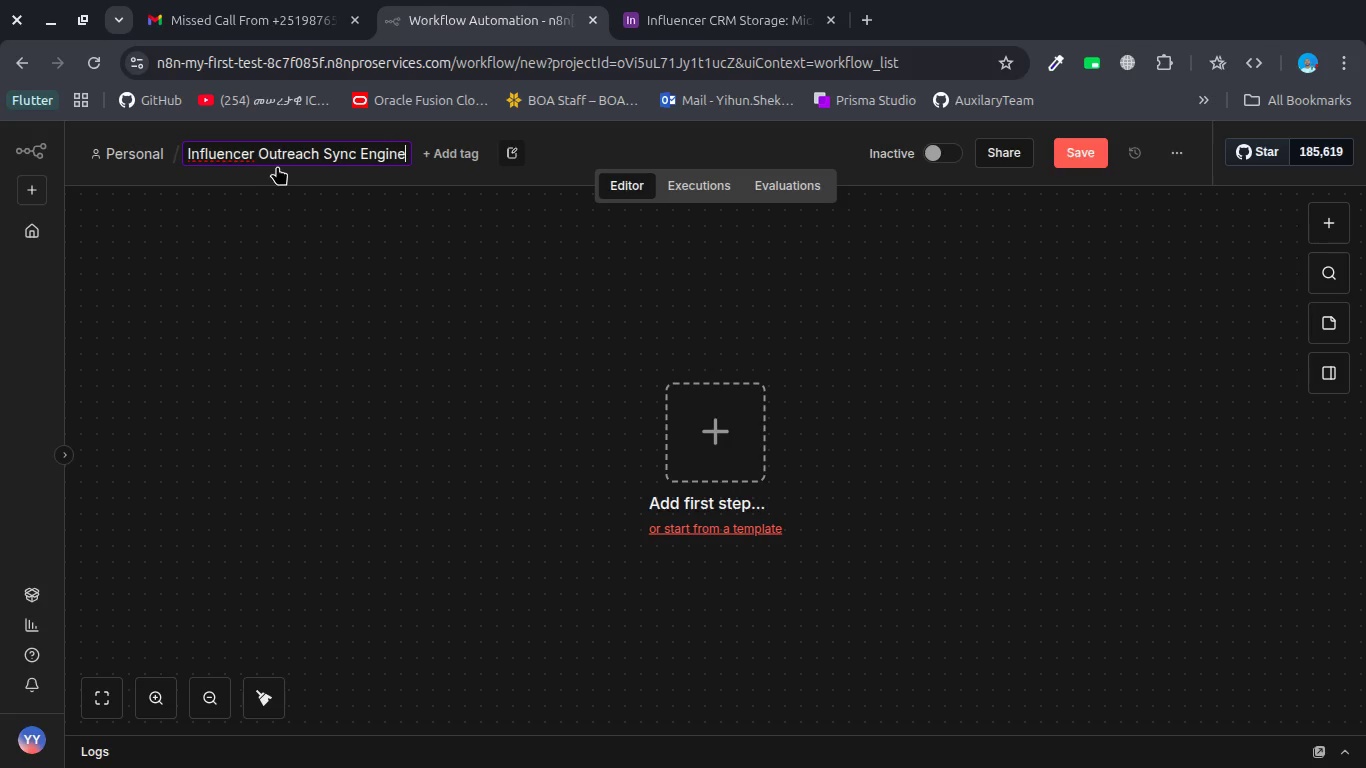 
 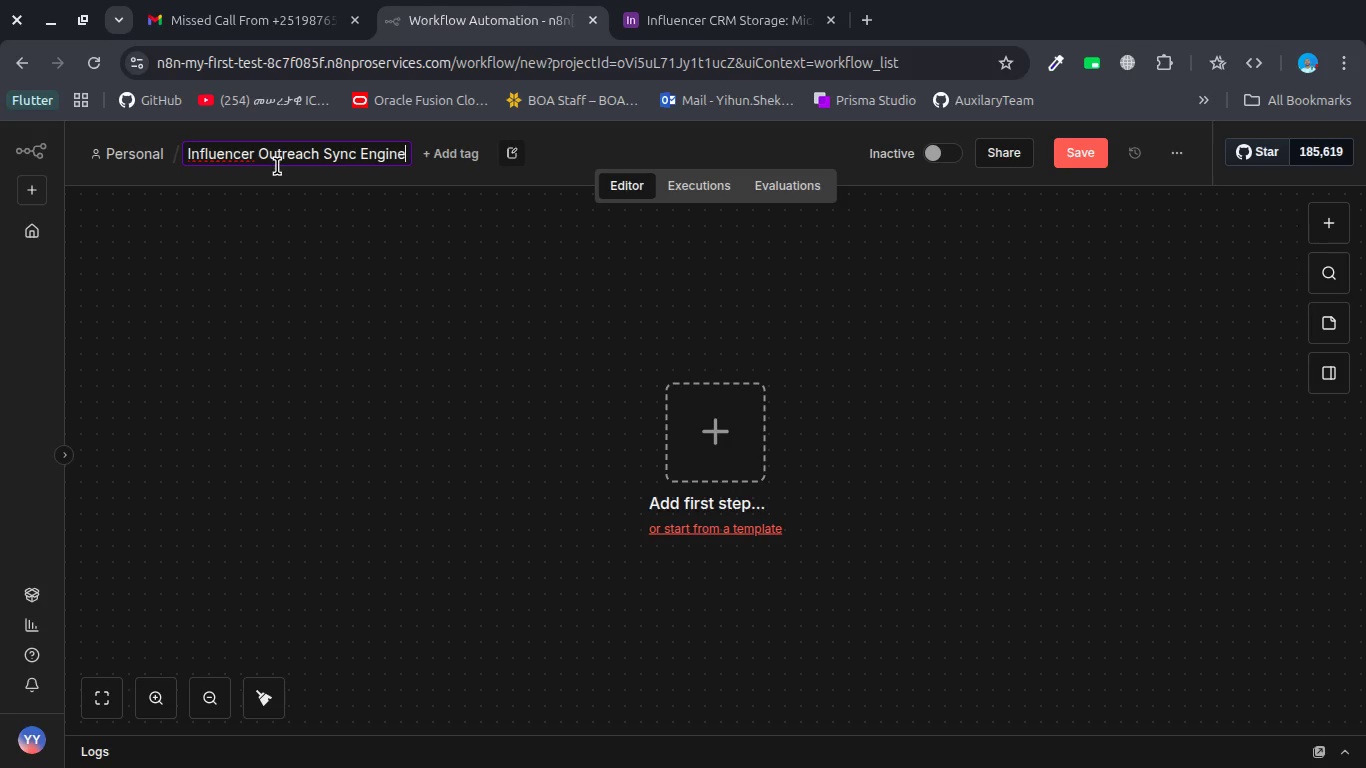 
key(Enter)
 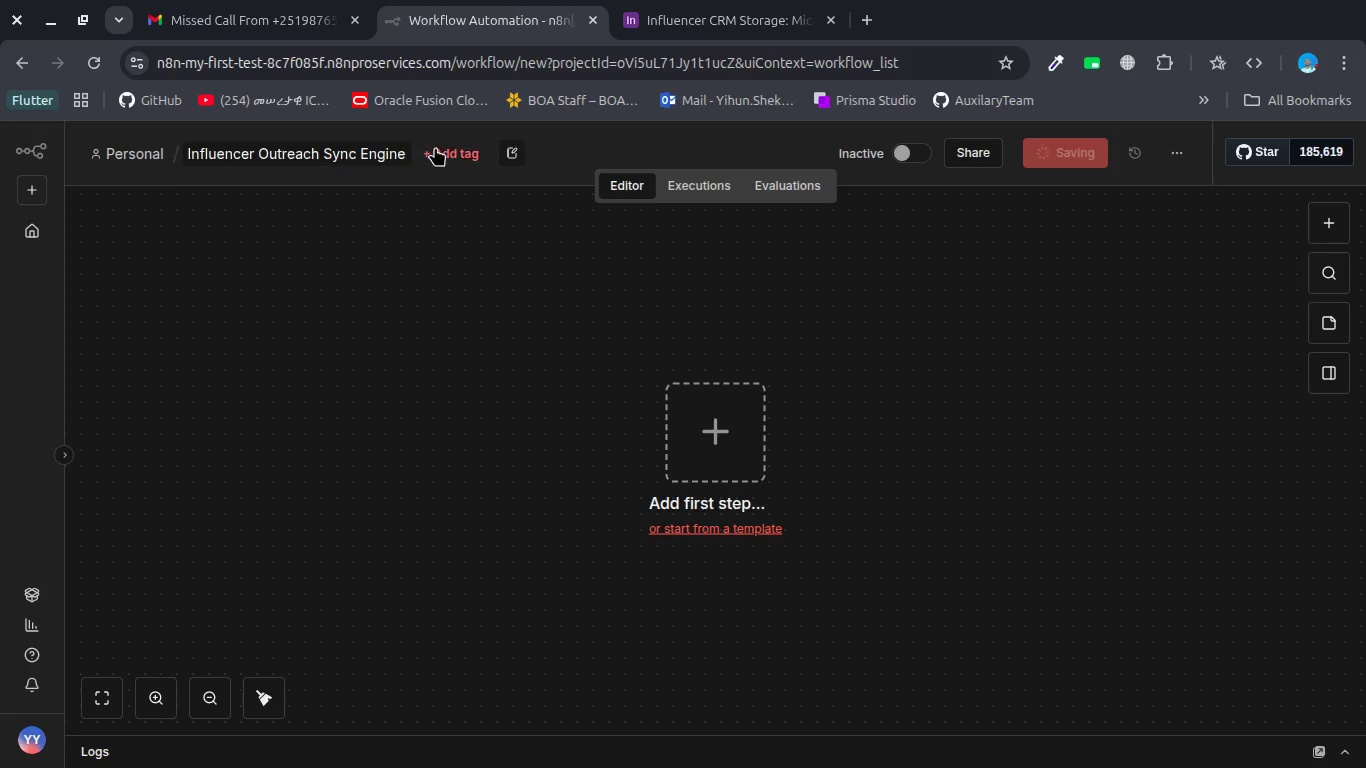 
mouse_move([480, 131])
 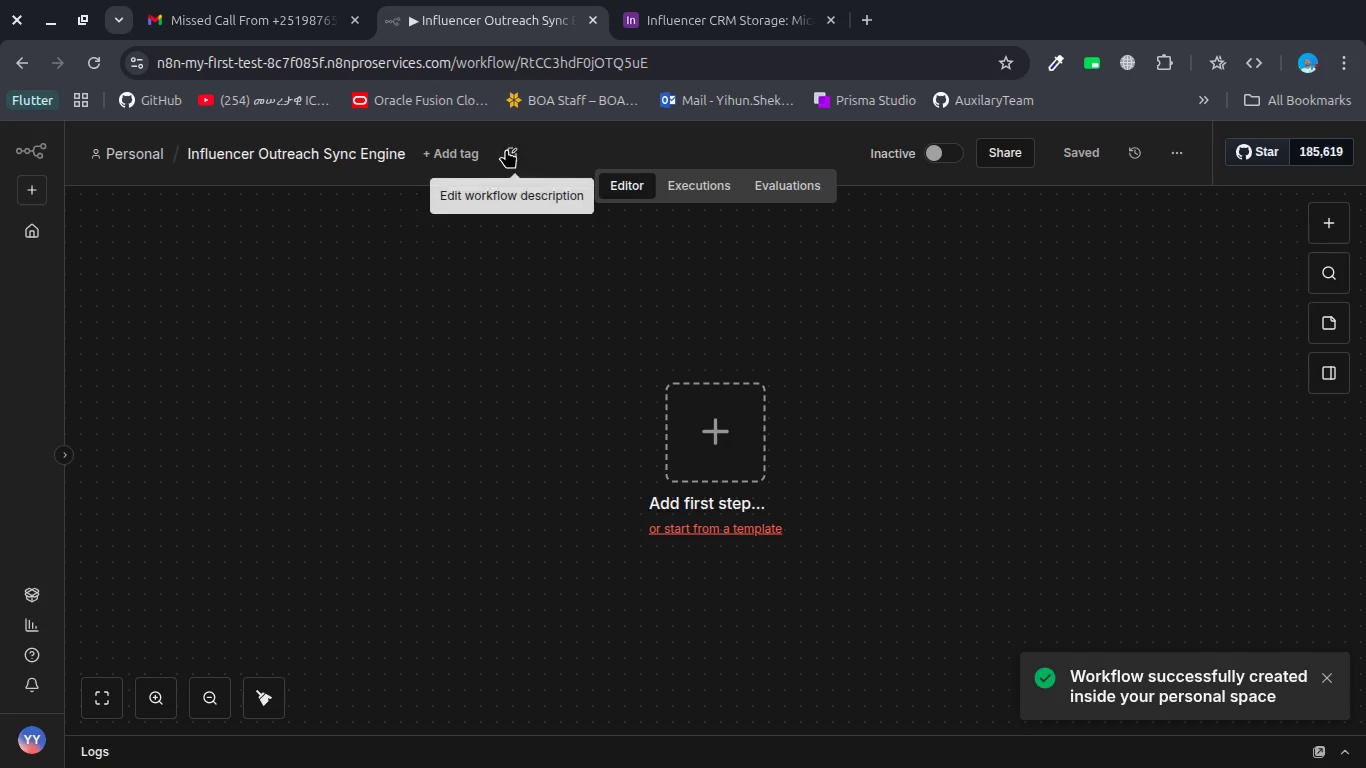 
left_click([506, 149])
 